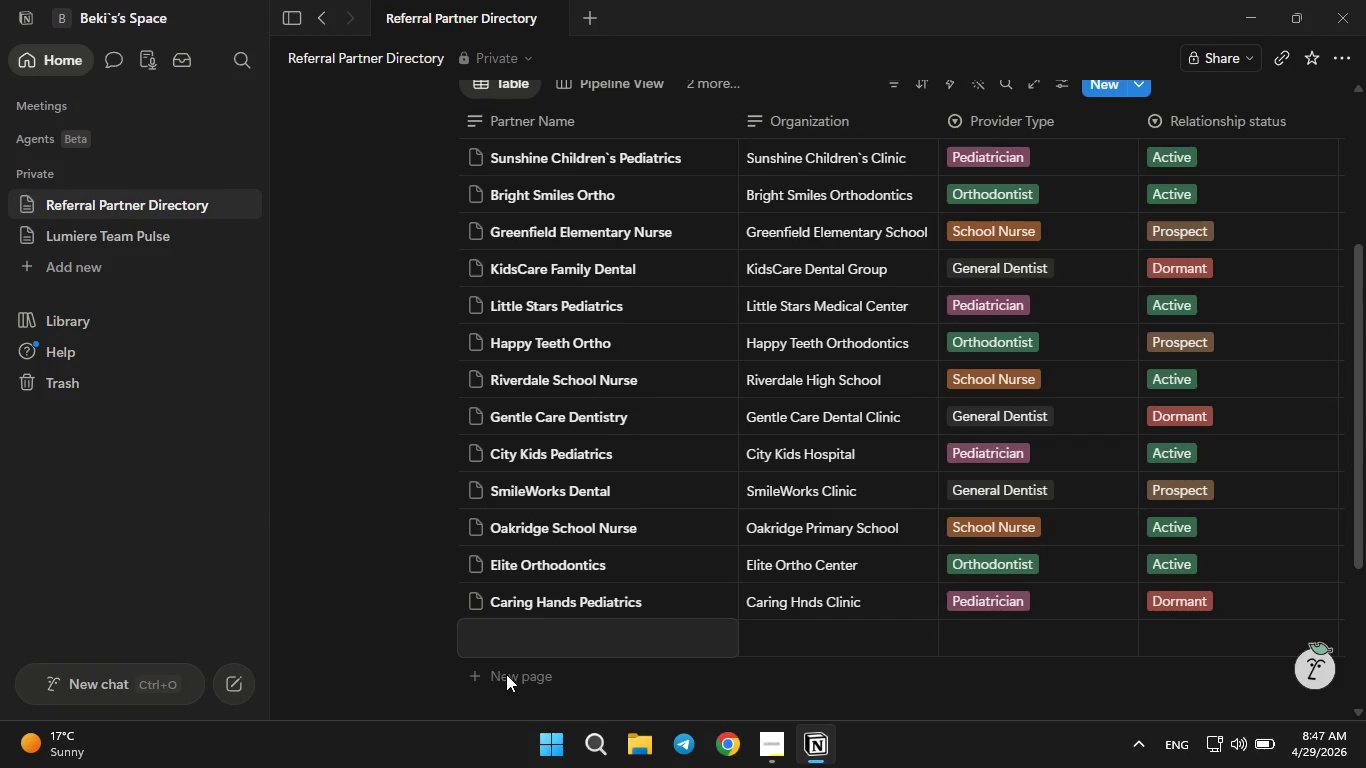 
type(Westside Dental Group)
key(Tab)
type(WestSide Dental)
key(Tab)
 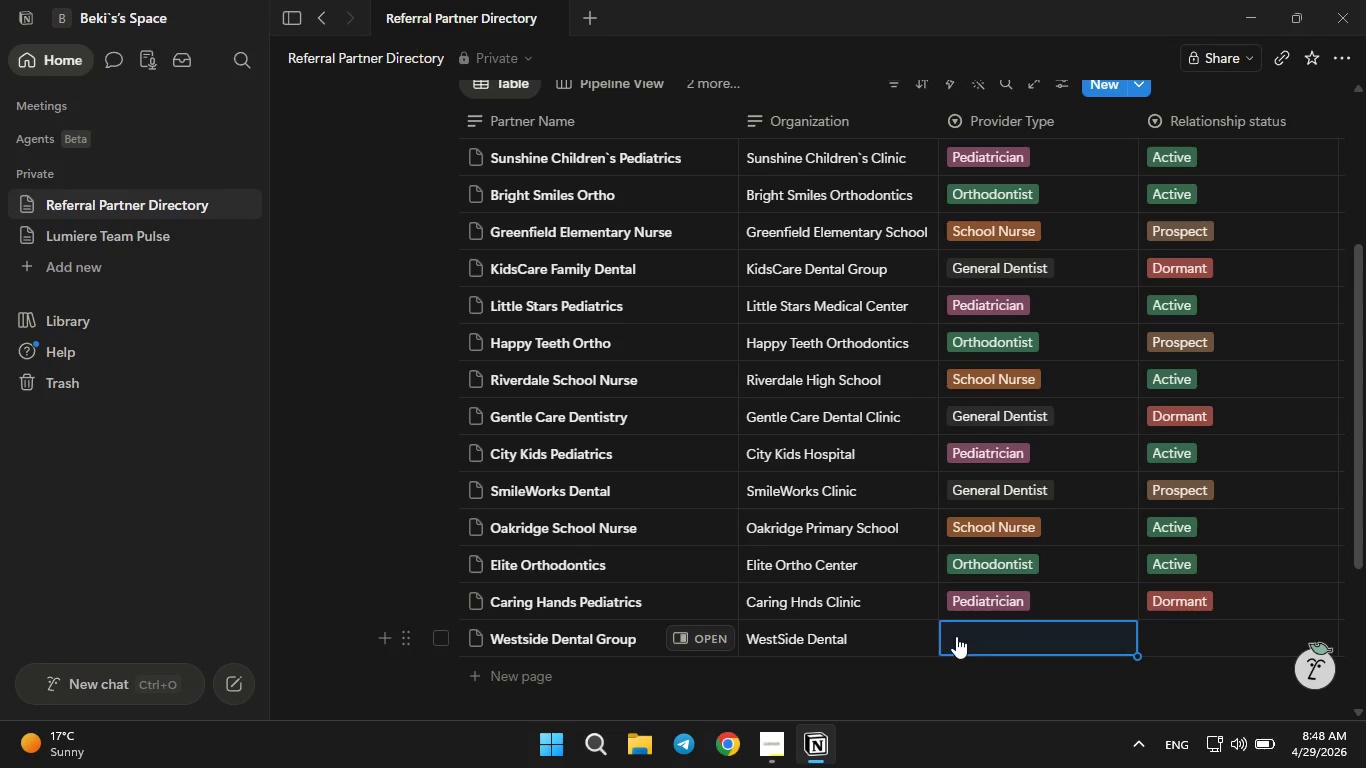 
left_click([990, 636])
 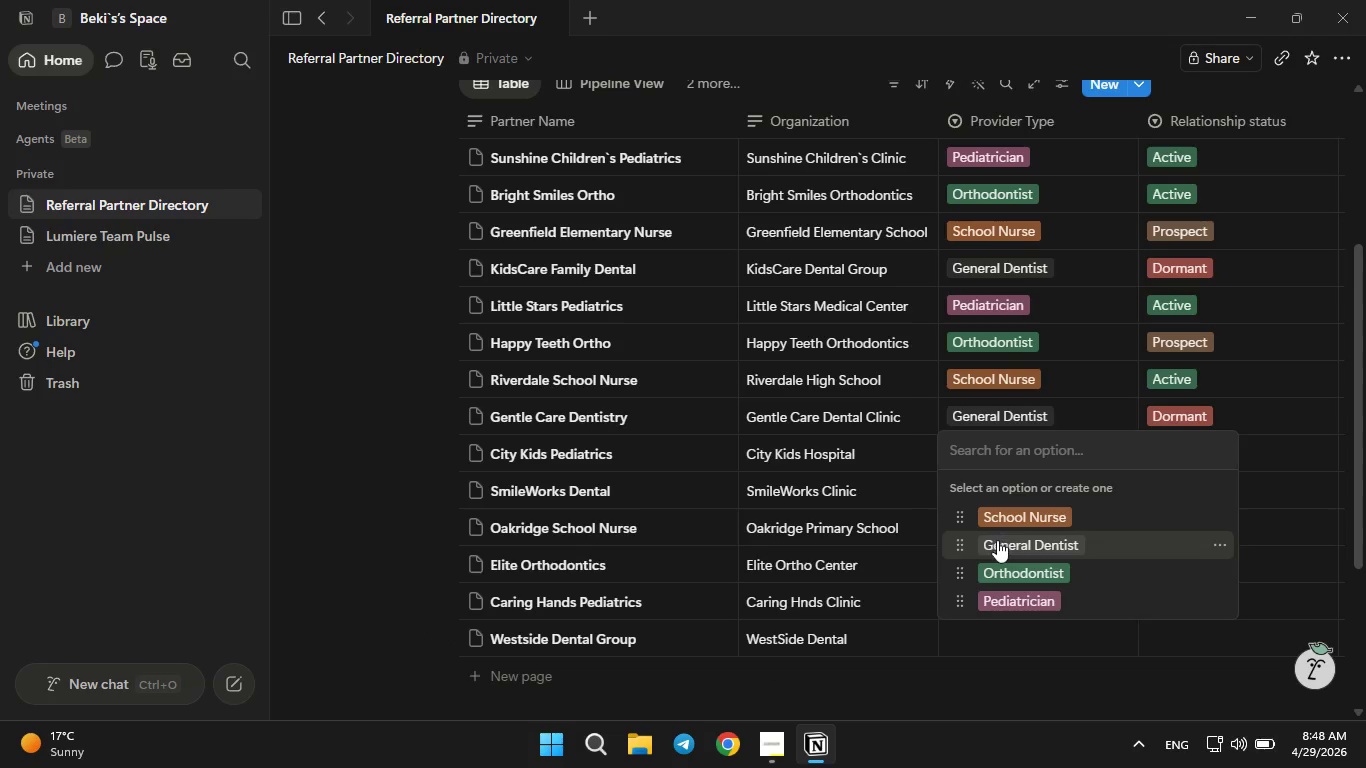 
left_click([996, 544])
 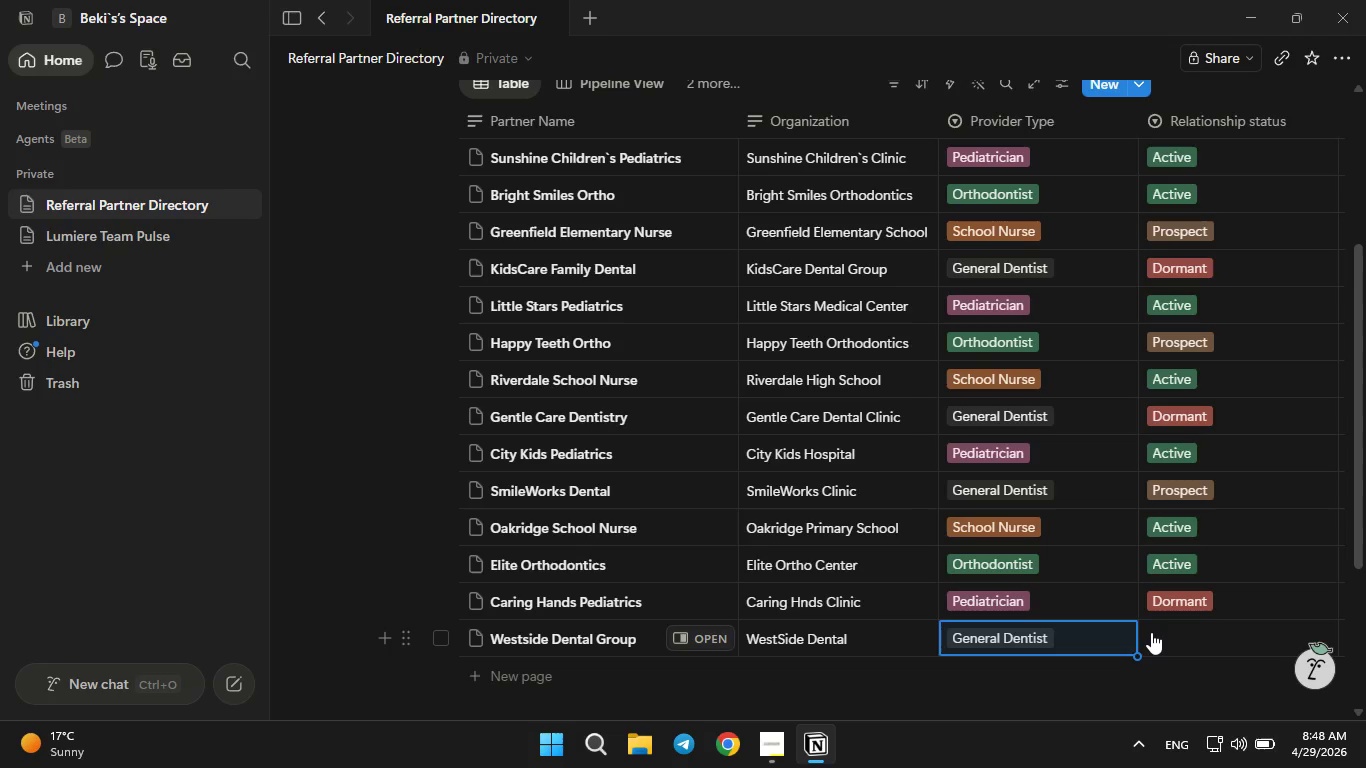 
left_click([1151, 632])
 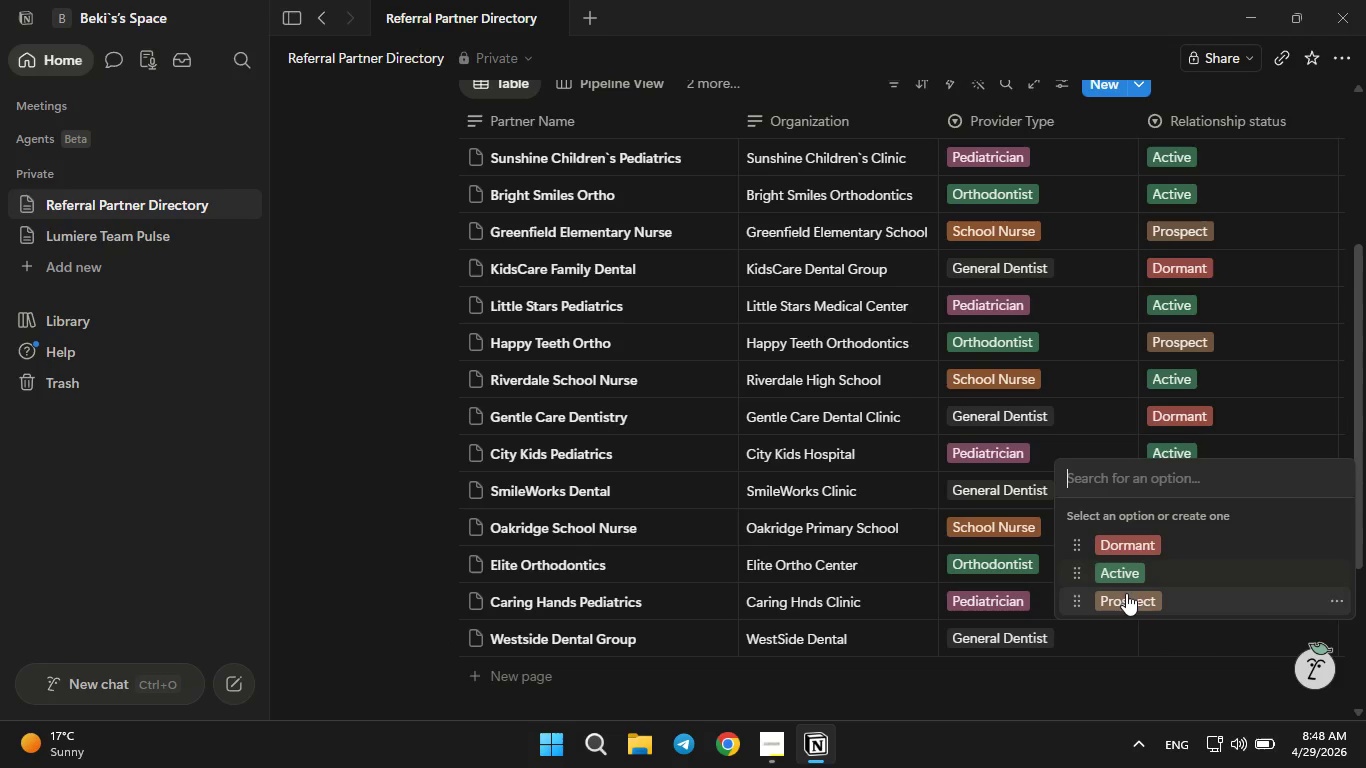 
left_click([1126, 597])
 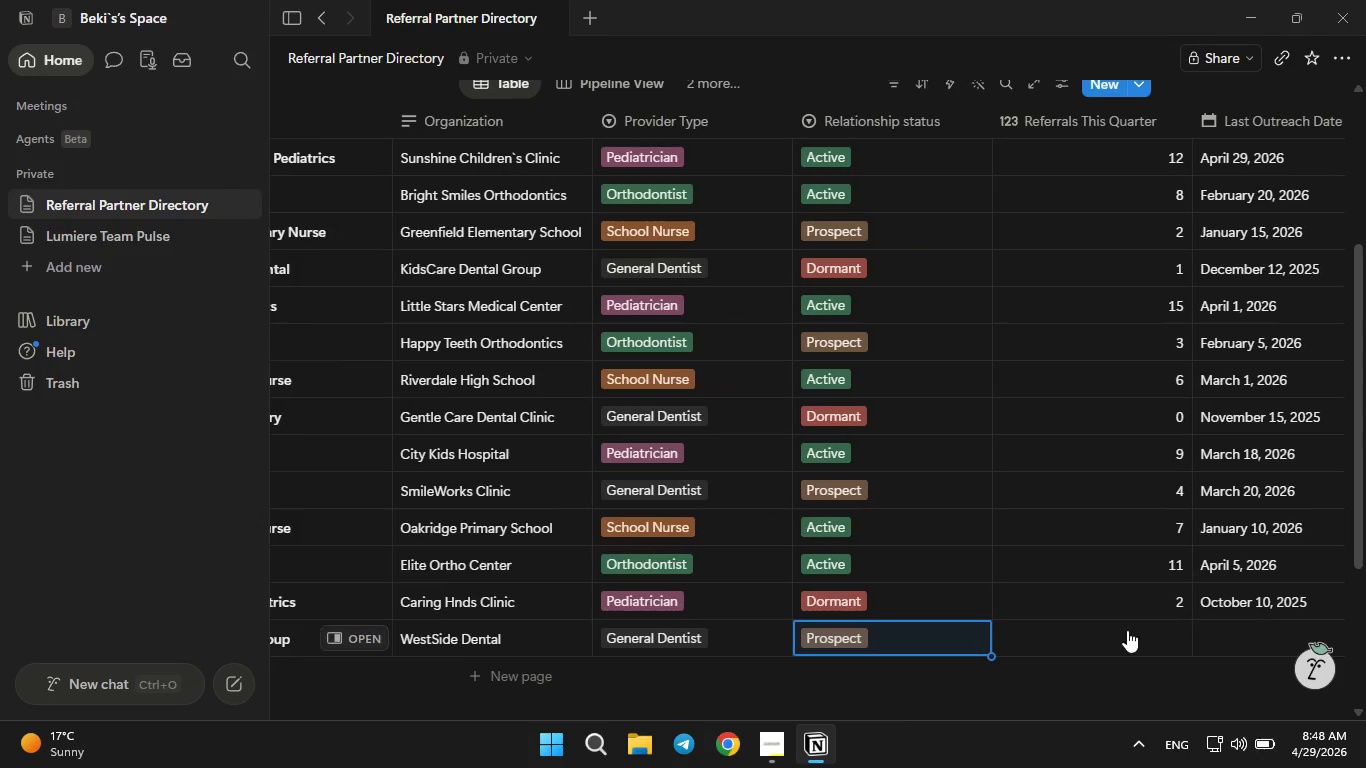 
left_click([1134, 630])
 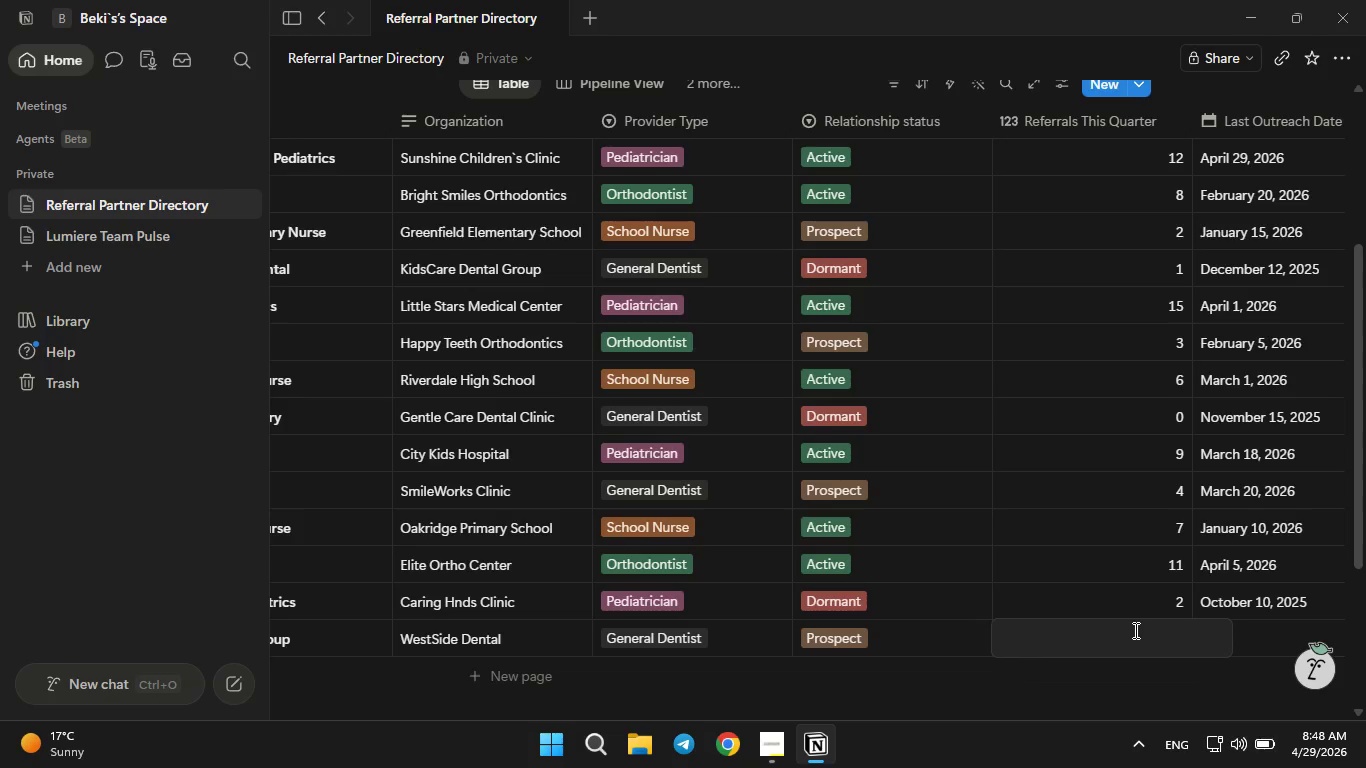 
key(5)
 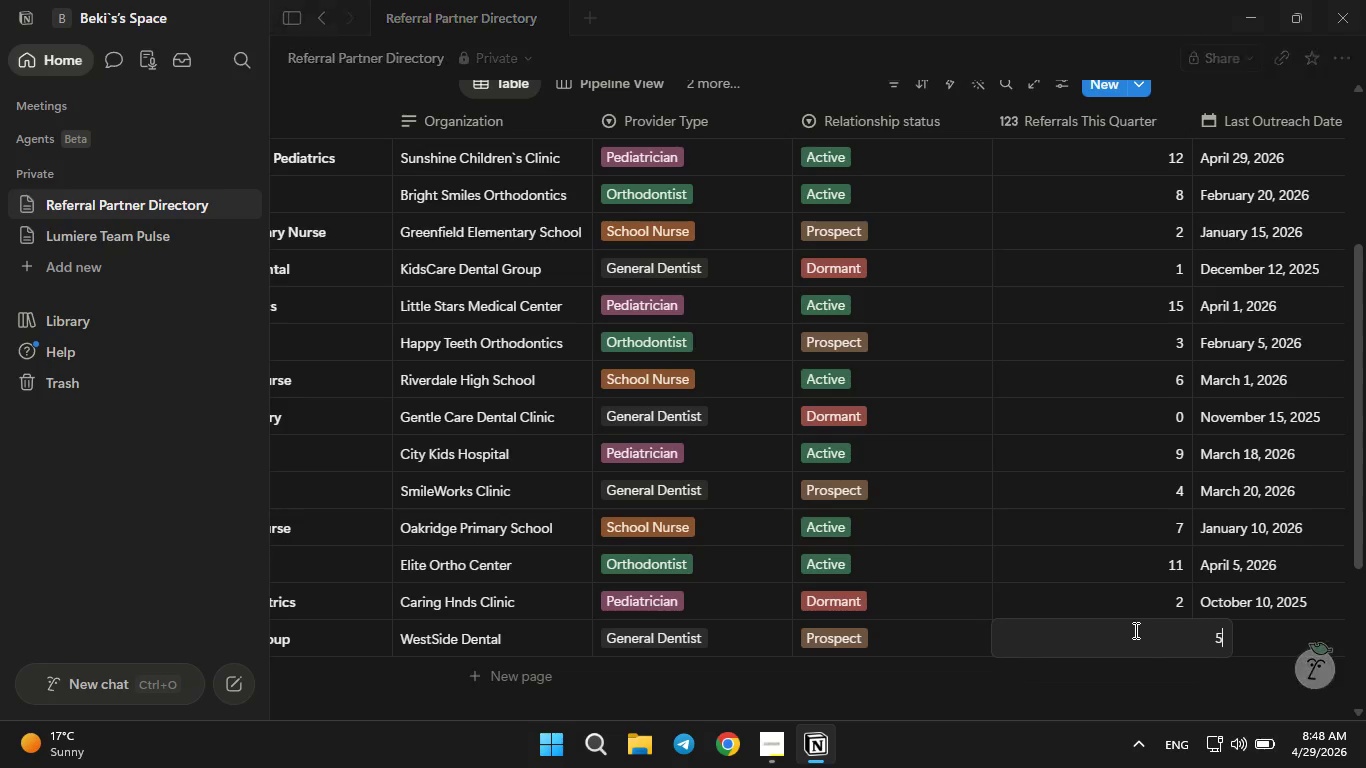 
key(Enter)
 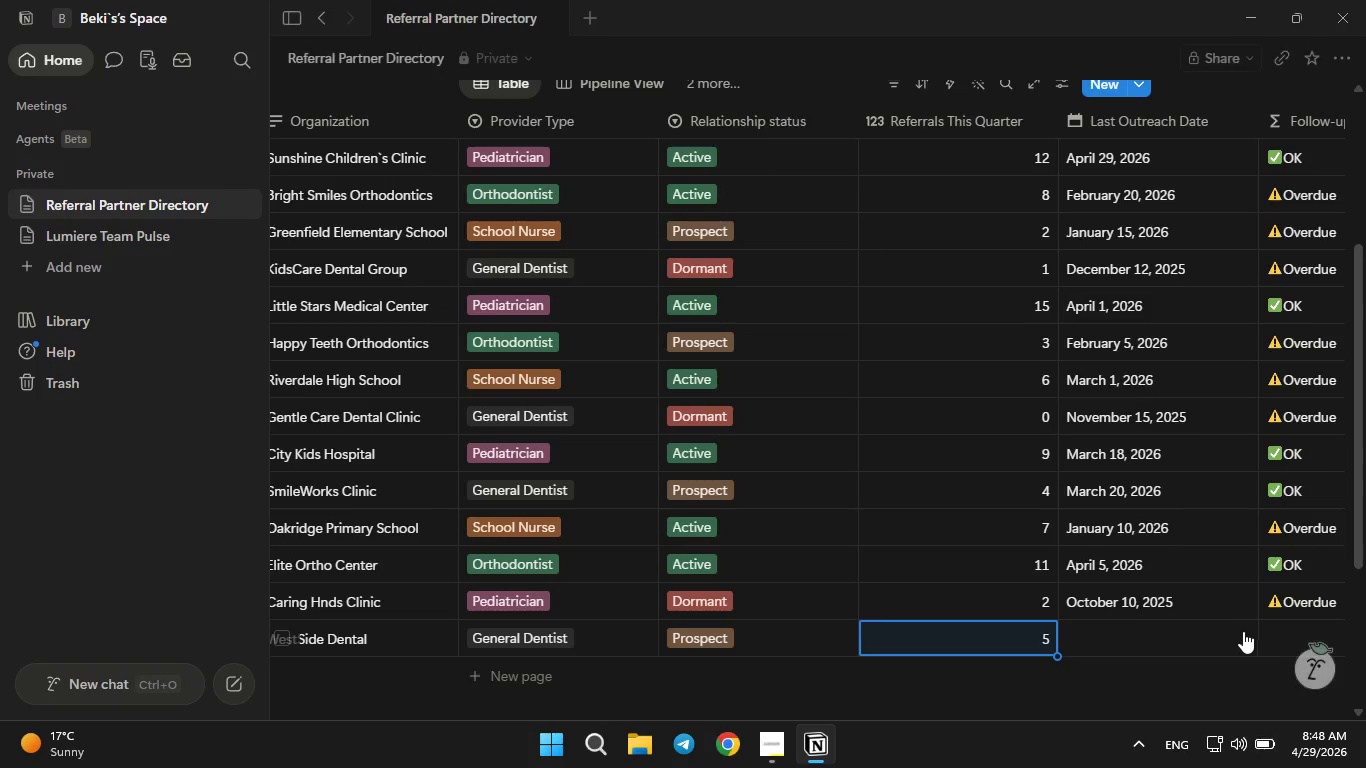 
left_click([1208, 638])
 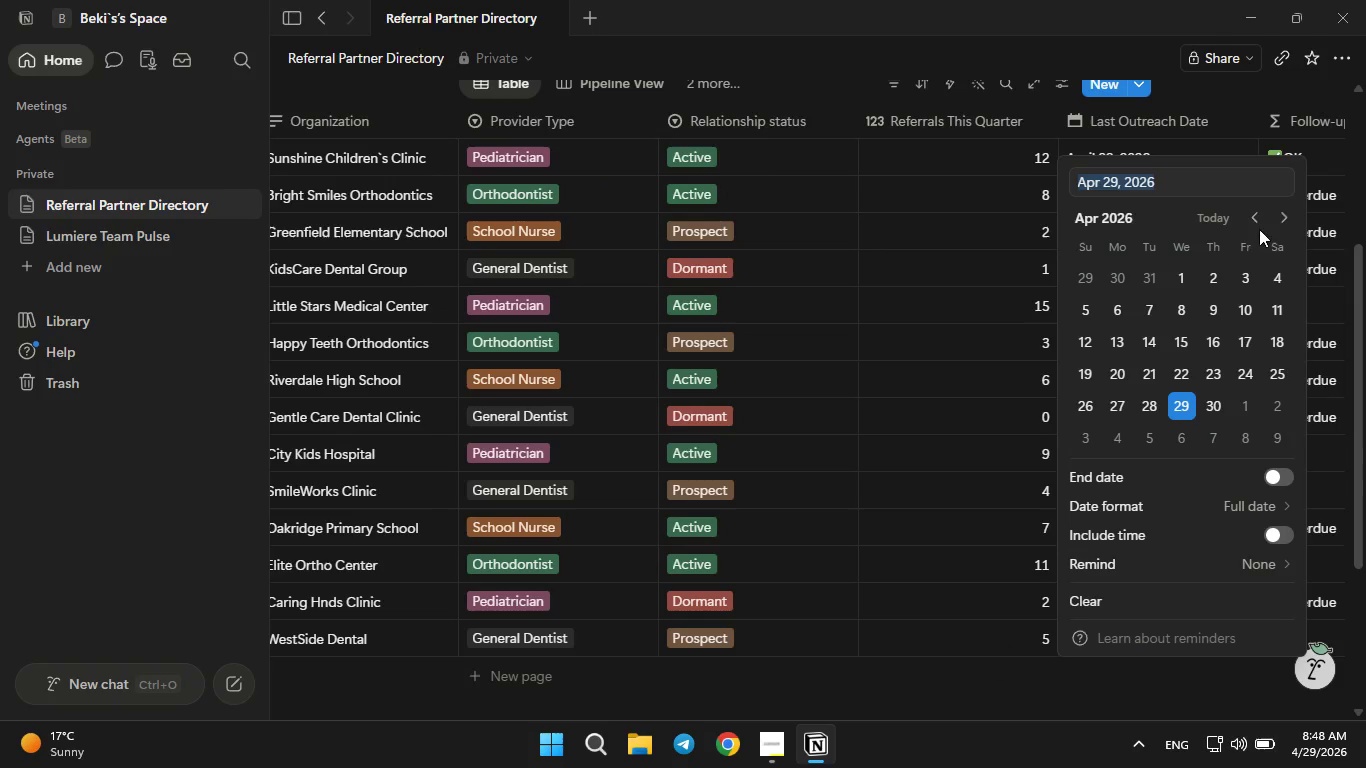 
left_click([1253, 216])
 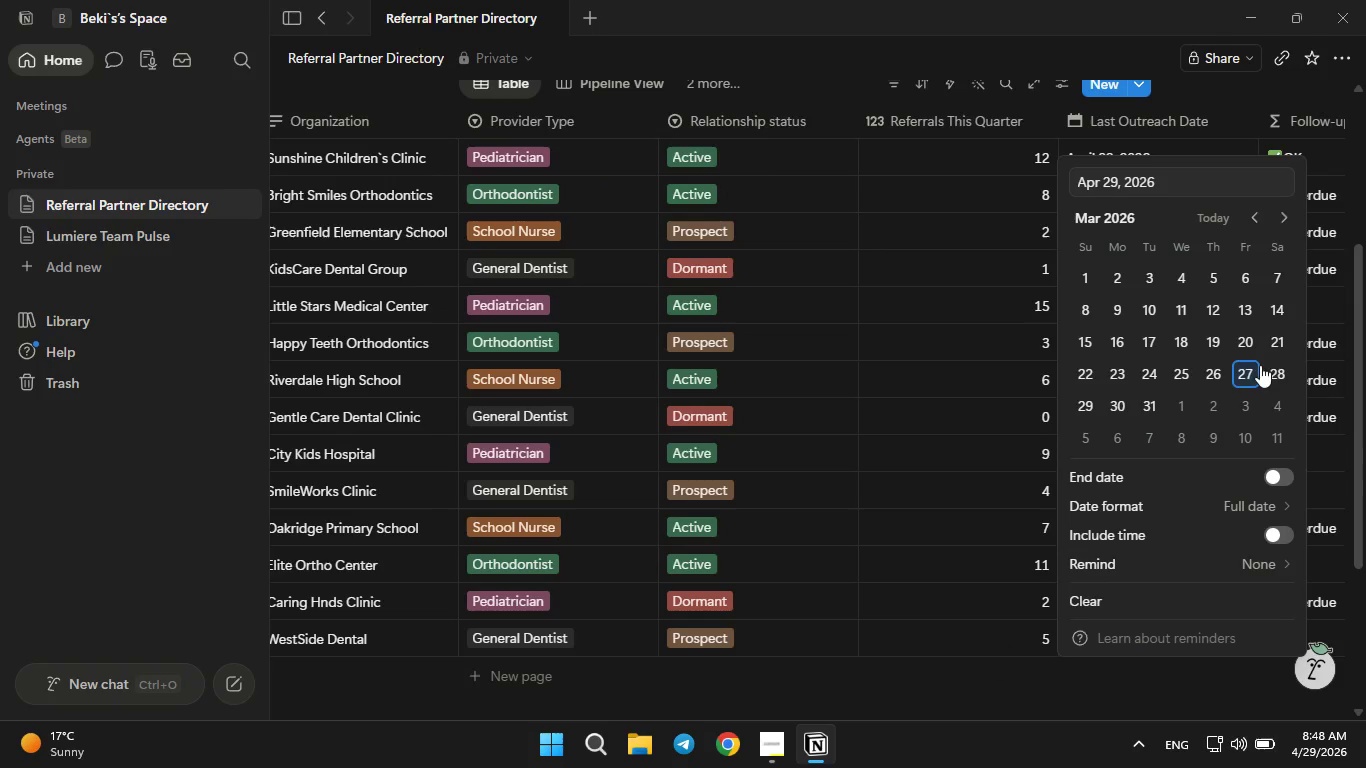 
left_click([1272, 369])
 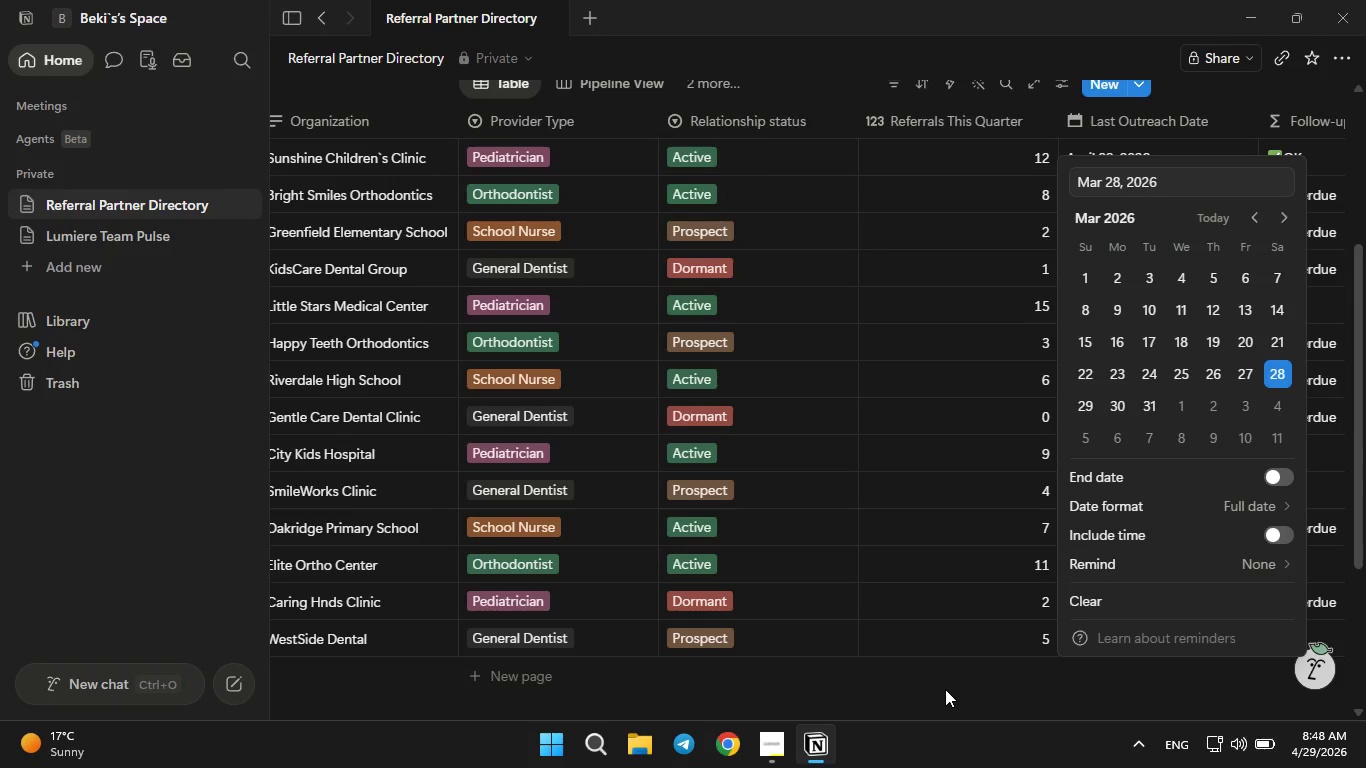 
left_click([943, 690])
 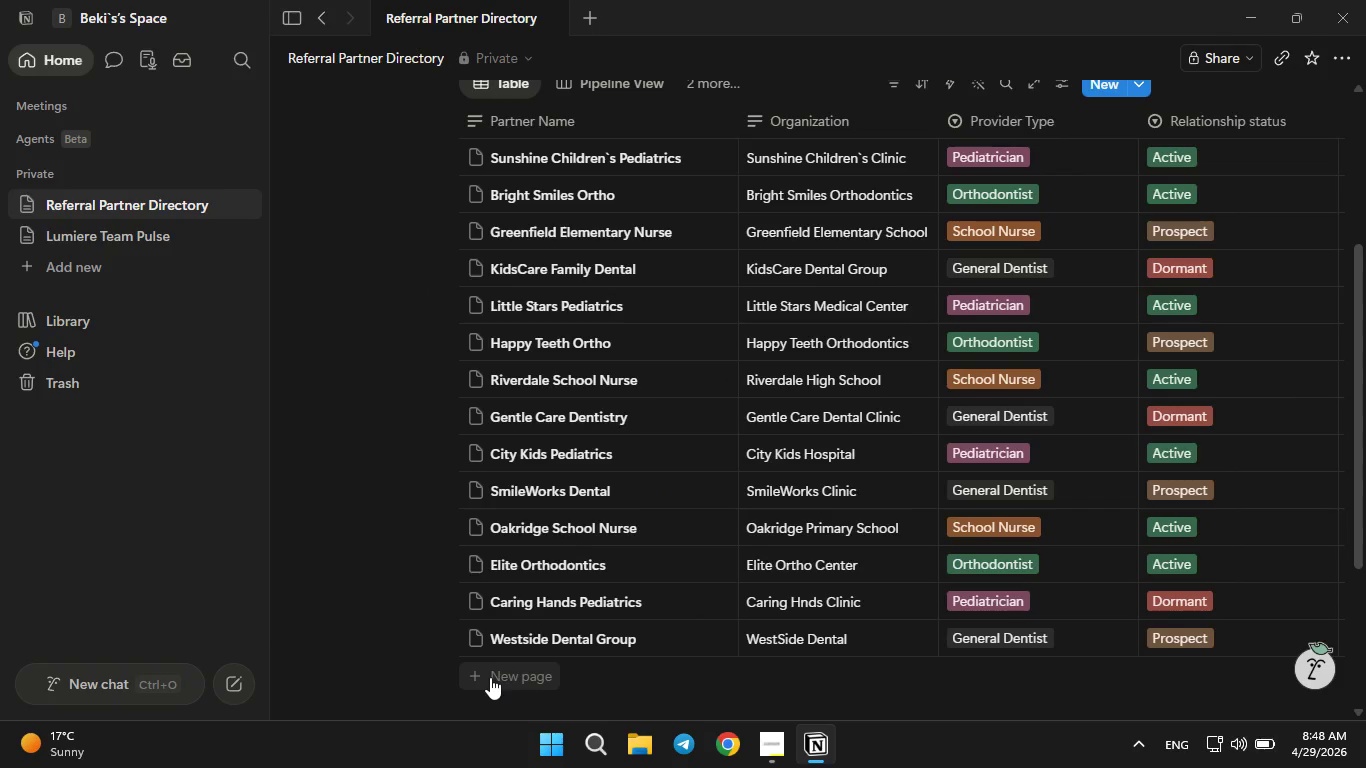 
wait(5.02)
 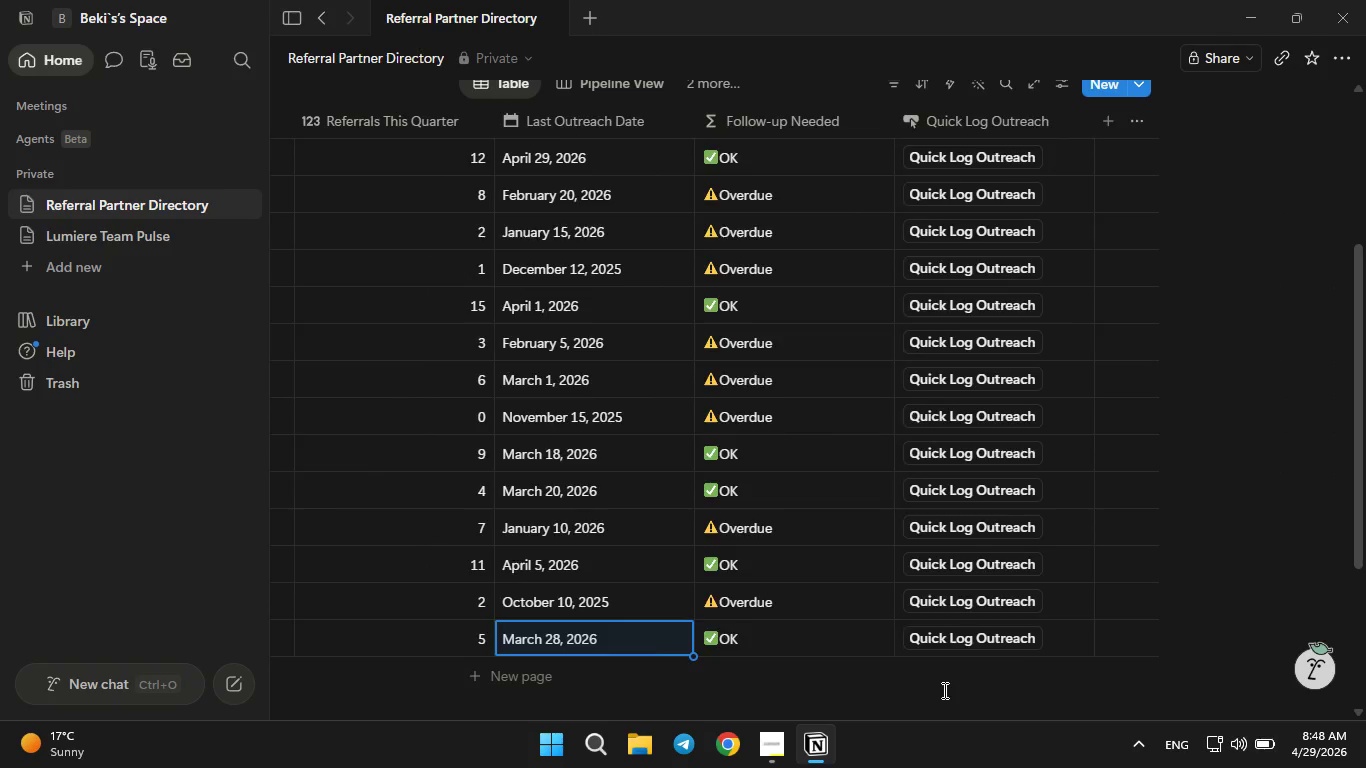 
left_click([490, 677])
 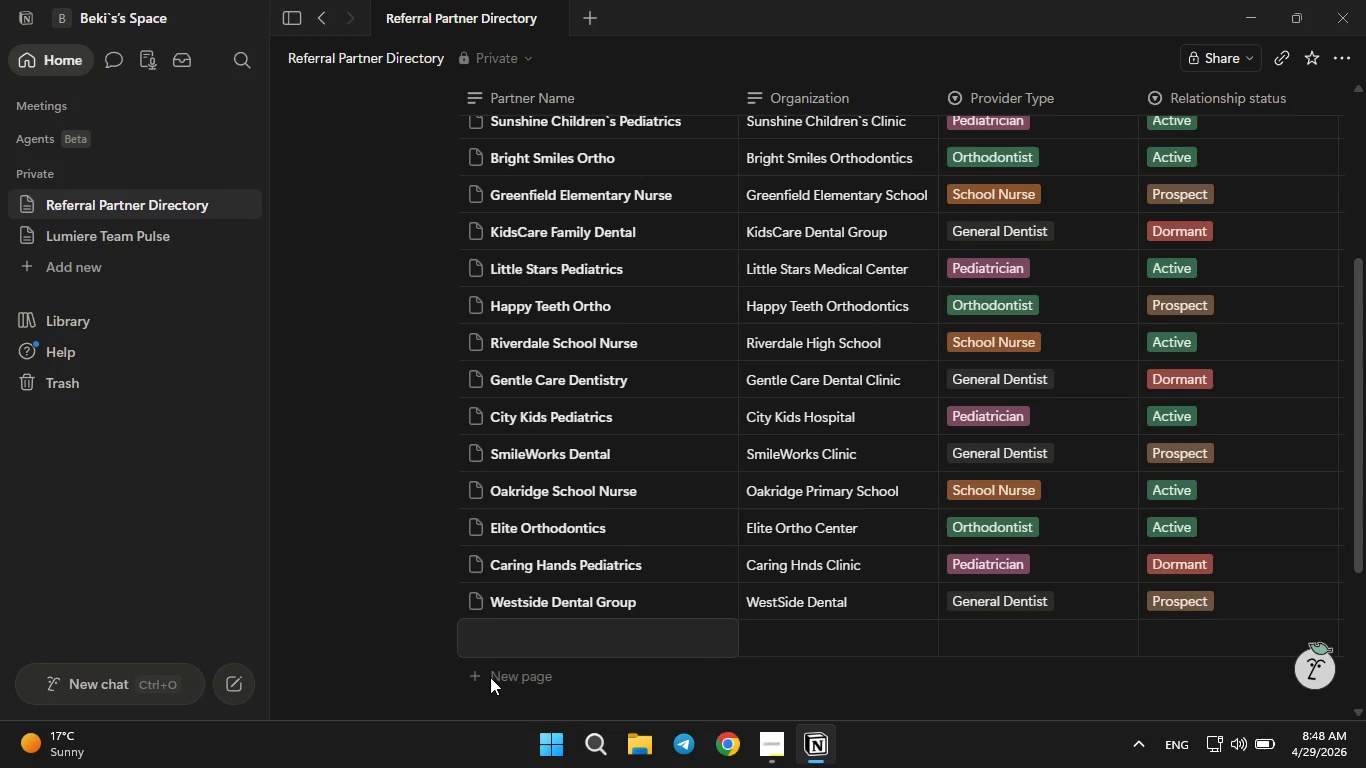 
type(Bright Future )
 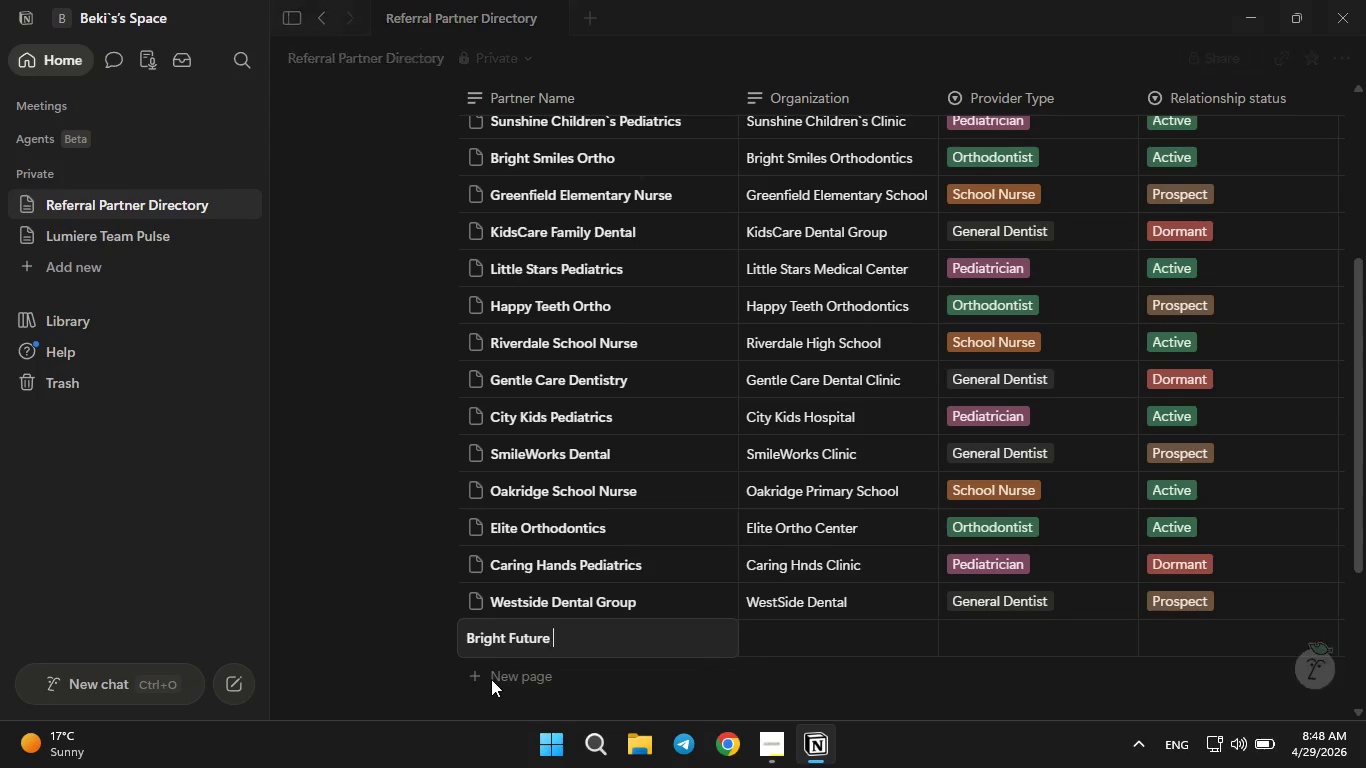 
left_click([491, 679])
 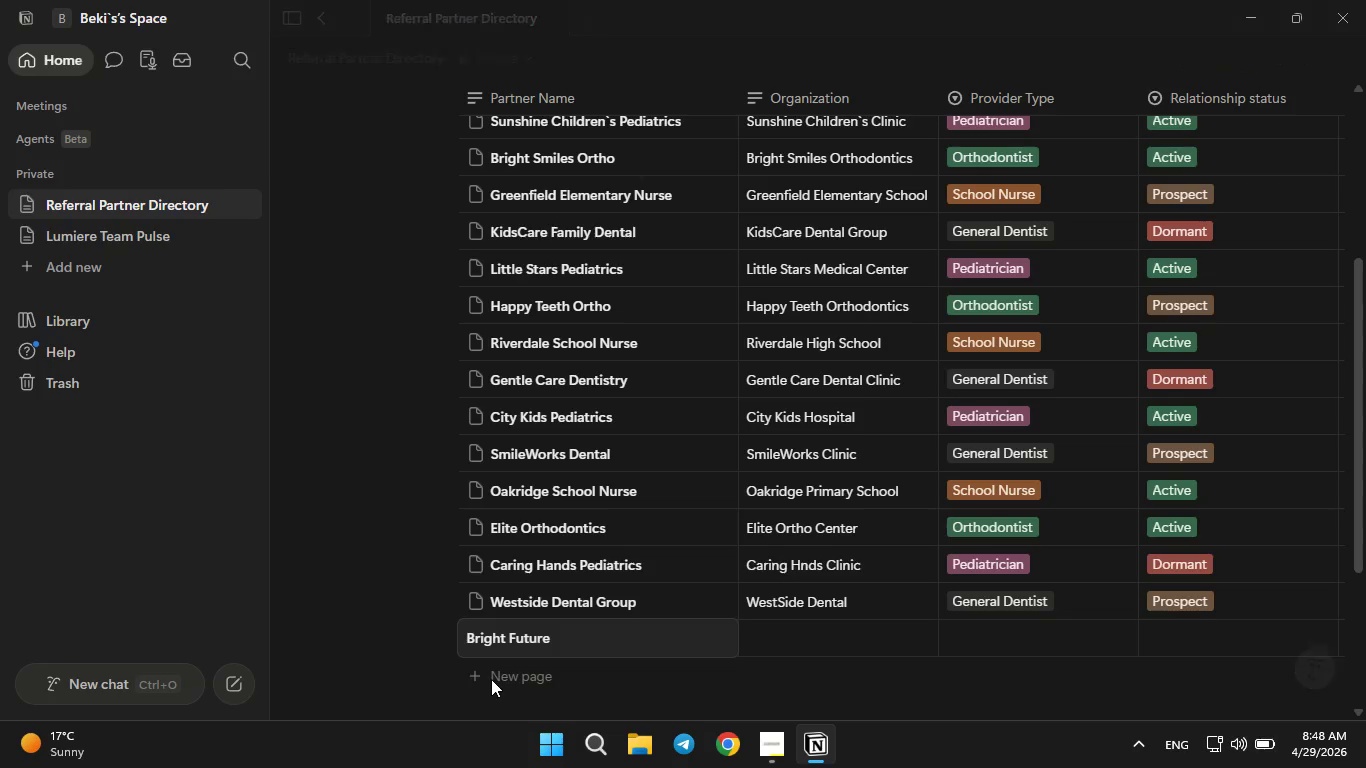 
type(Sch)
key(Backspace)
key(Backspace)
key(Backspace)
key(Backspace)
type(Bright Future School Nurse)
key(Tab)
type(Bright Future Academy)
key(Tab)
 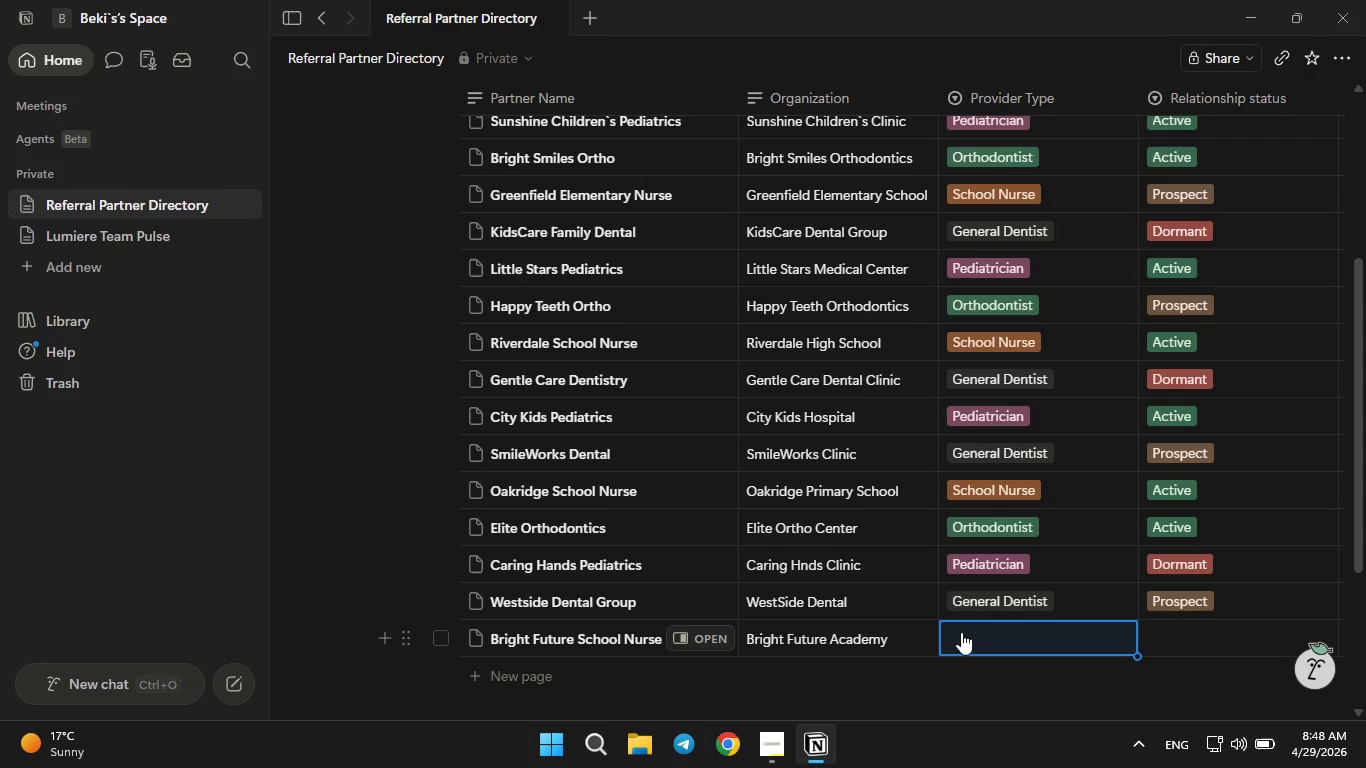 
left_click([976, 631])
 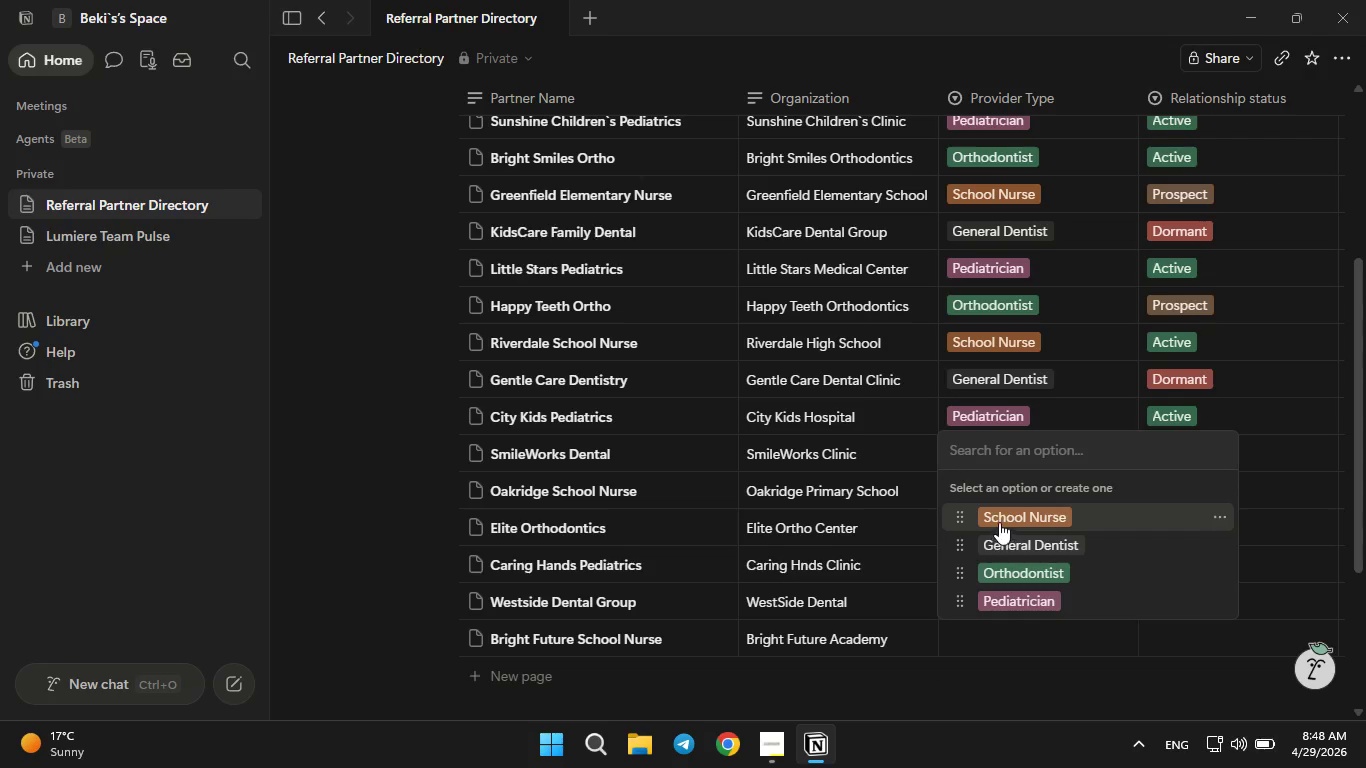 
left_click([999, 520])
 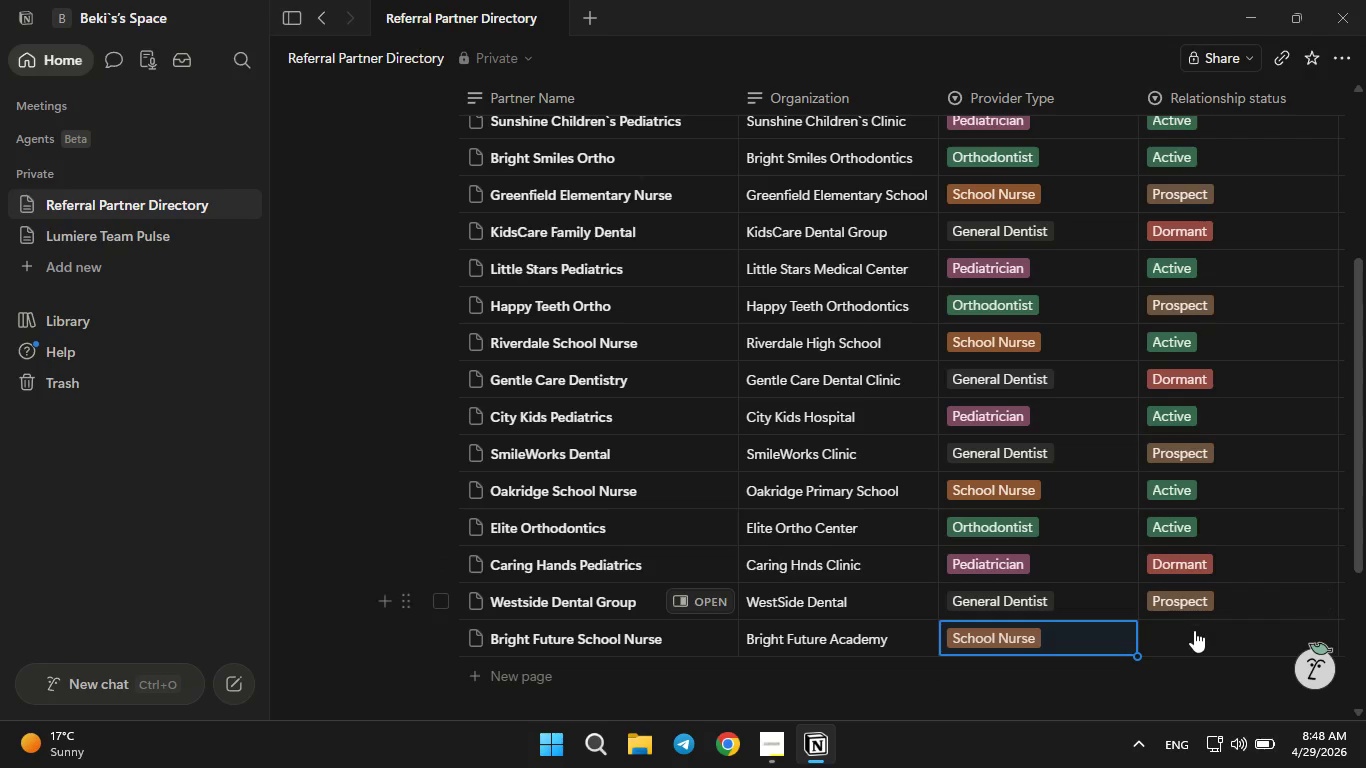 
left_click([1196, 633])
 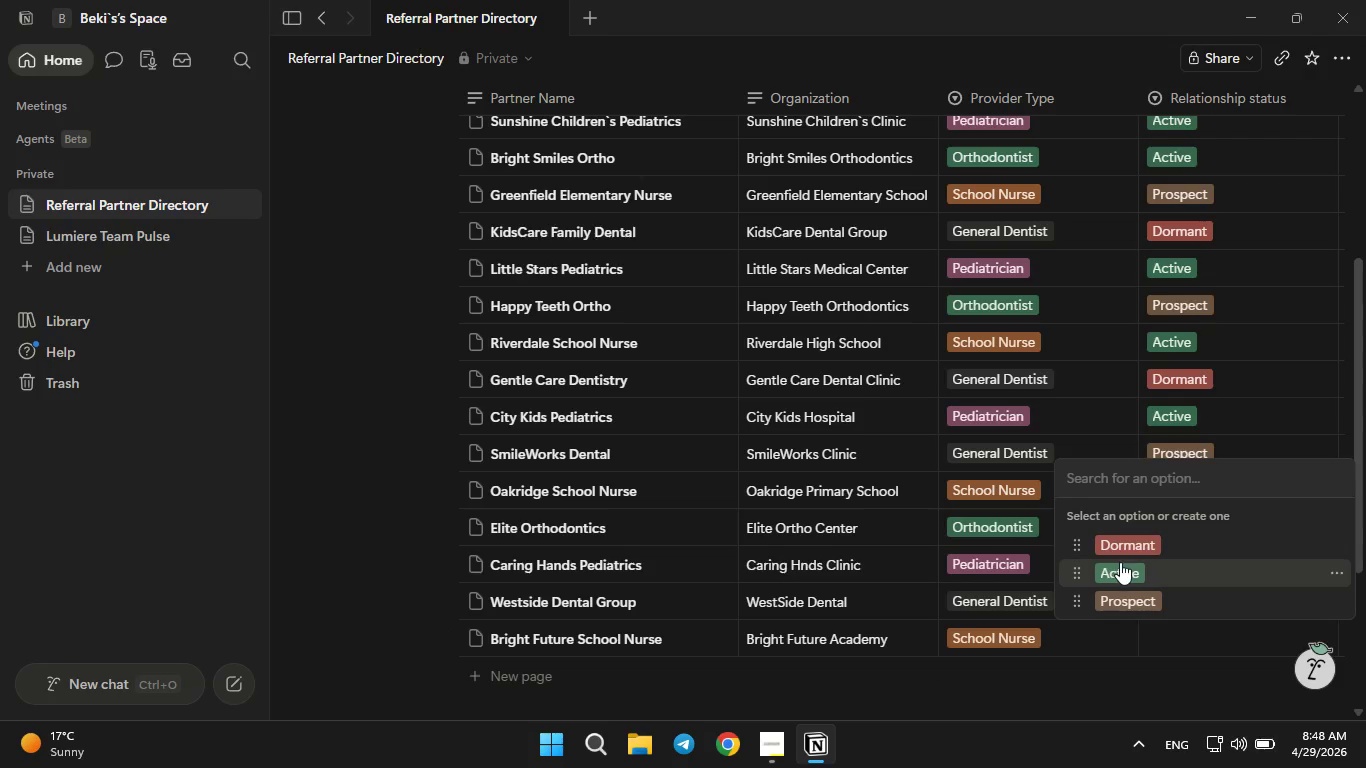 
left_click([1118, 565])
 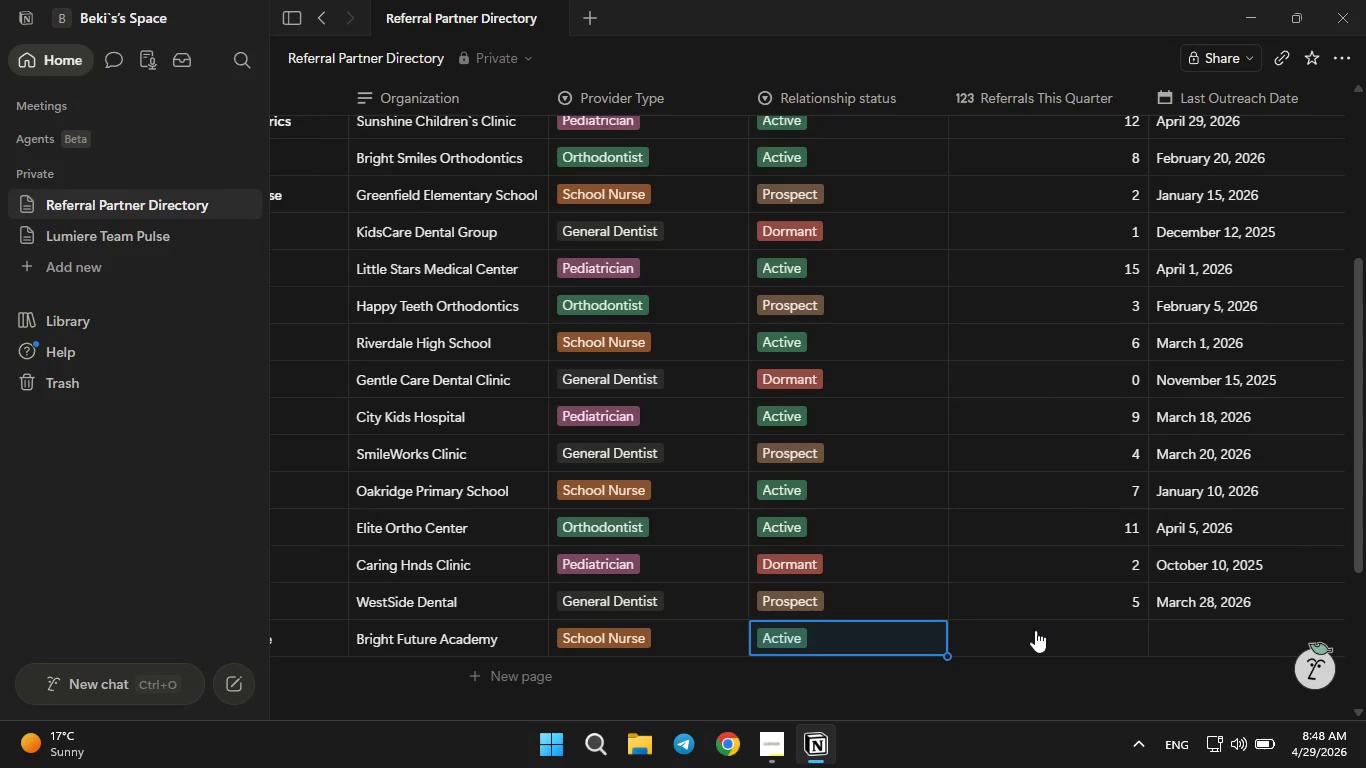 
left_click([1090, 620])
 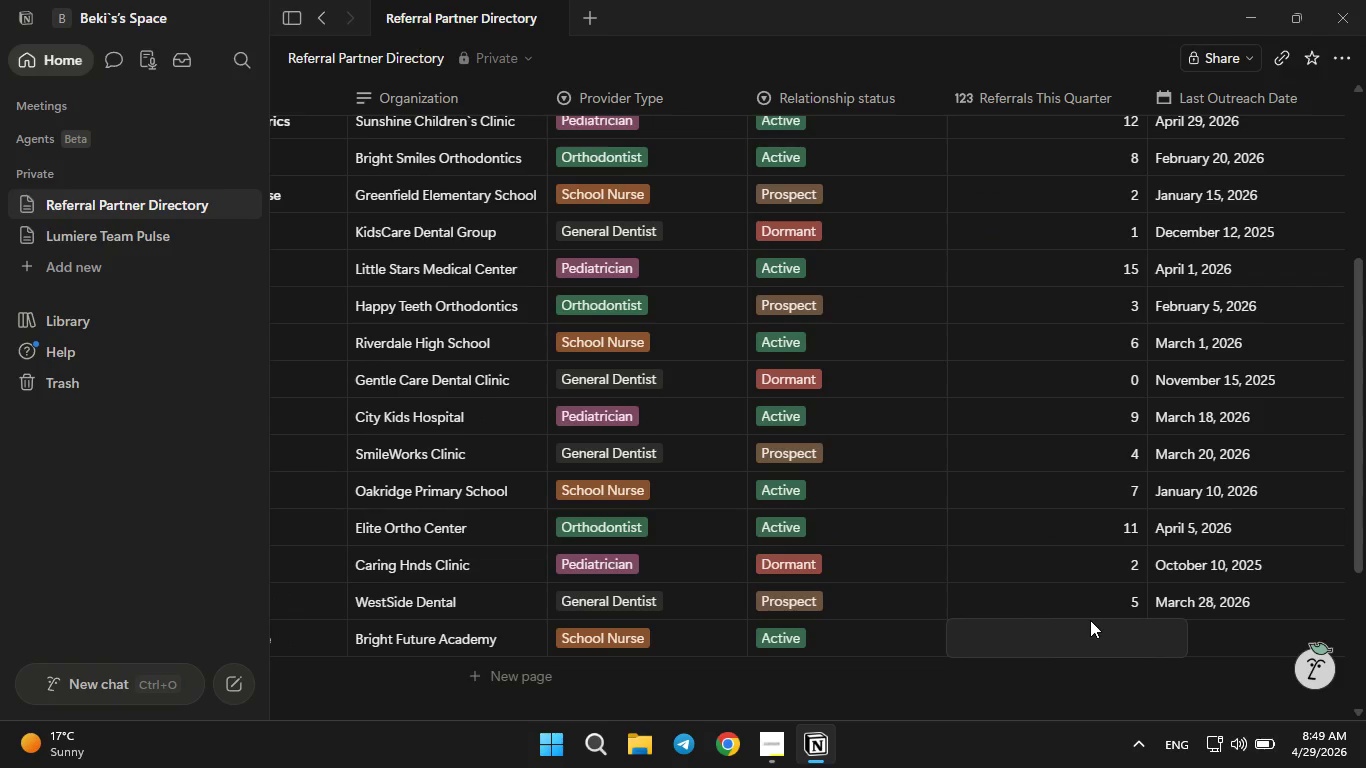 
key(6)
 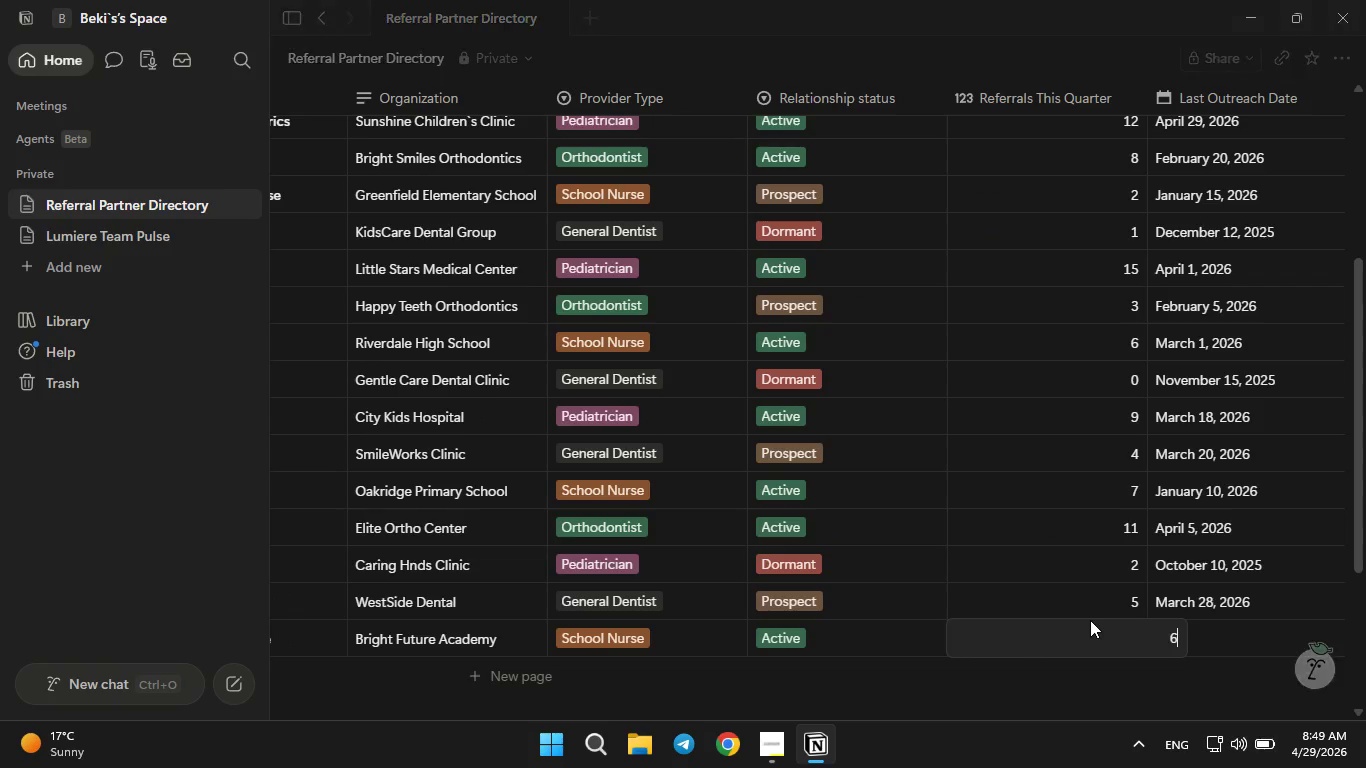 
key(Enter)
 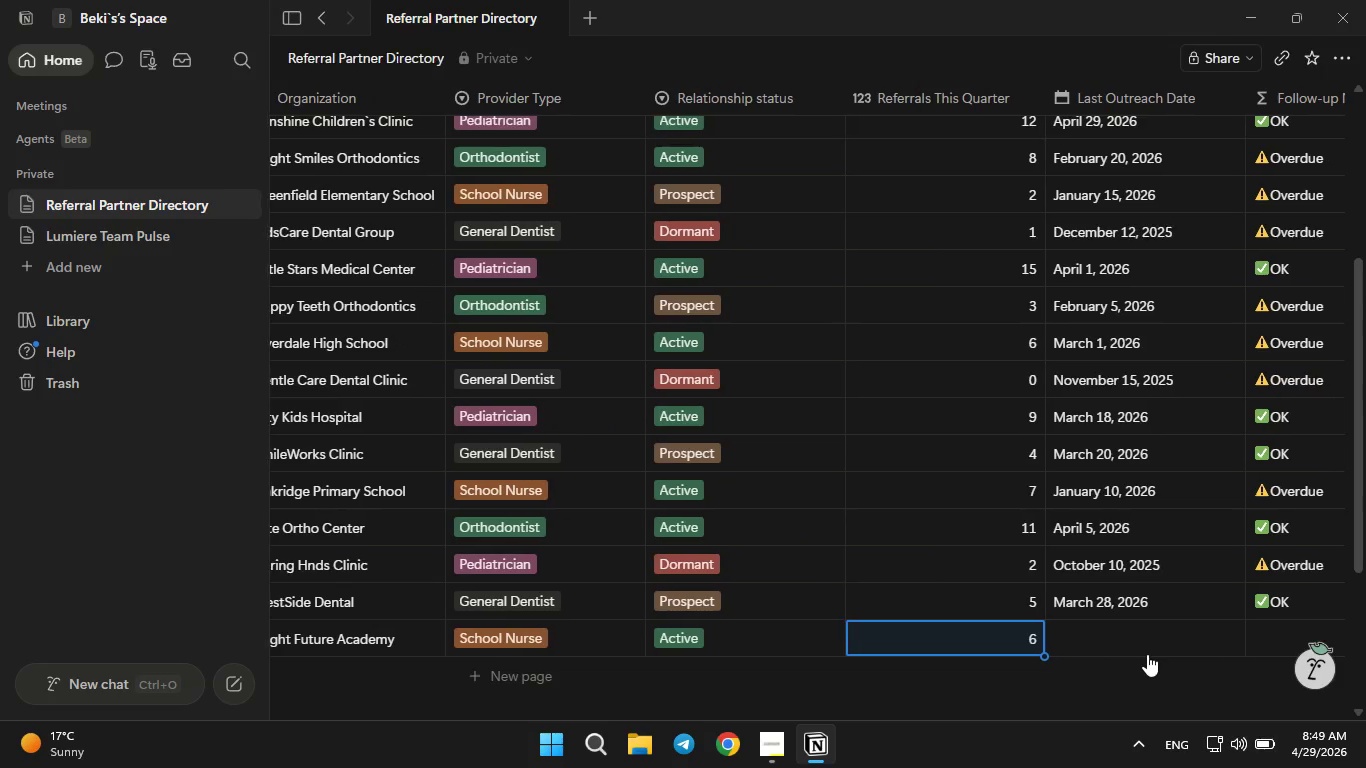 
left_click([1139, 646])
 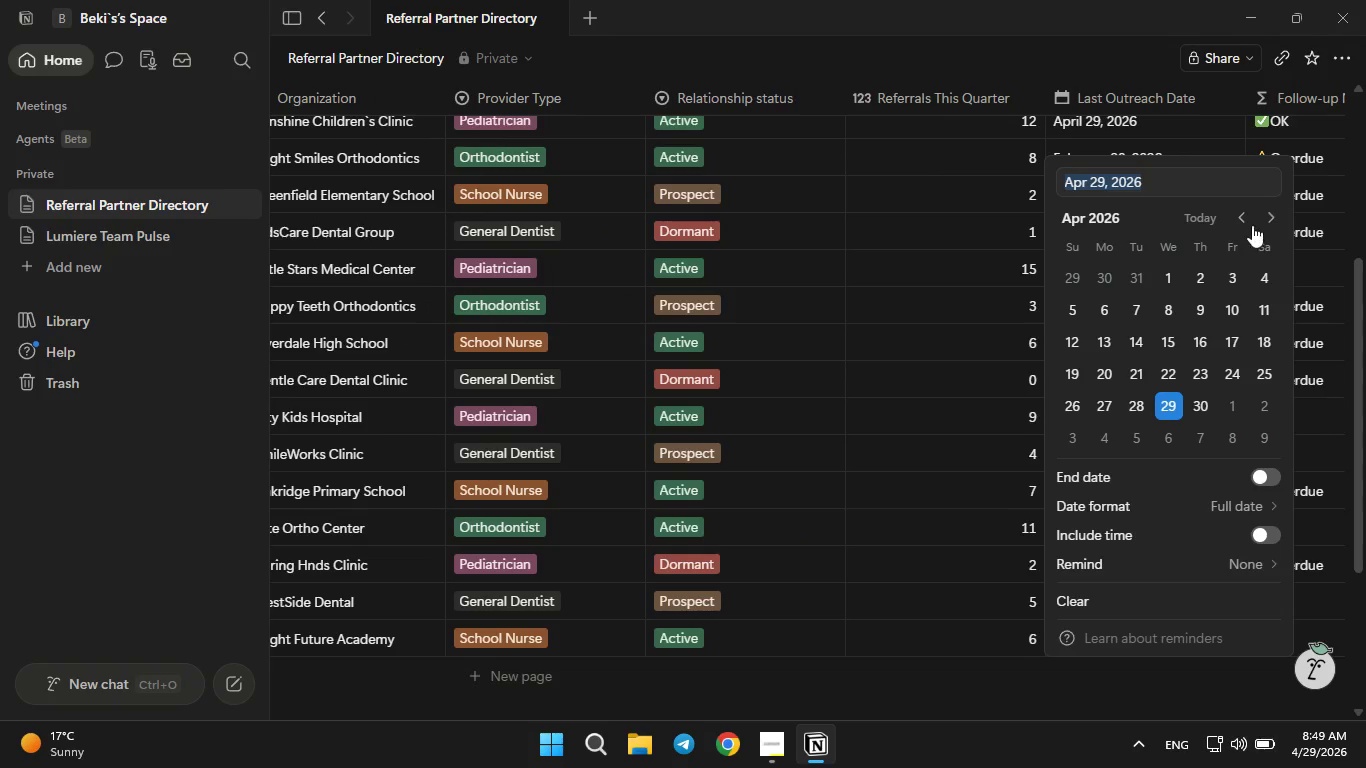 
left_click([1252, 221])
 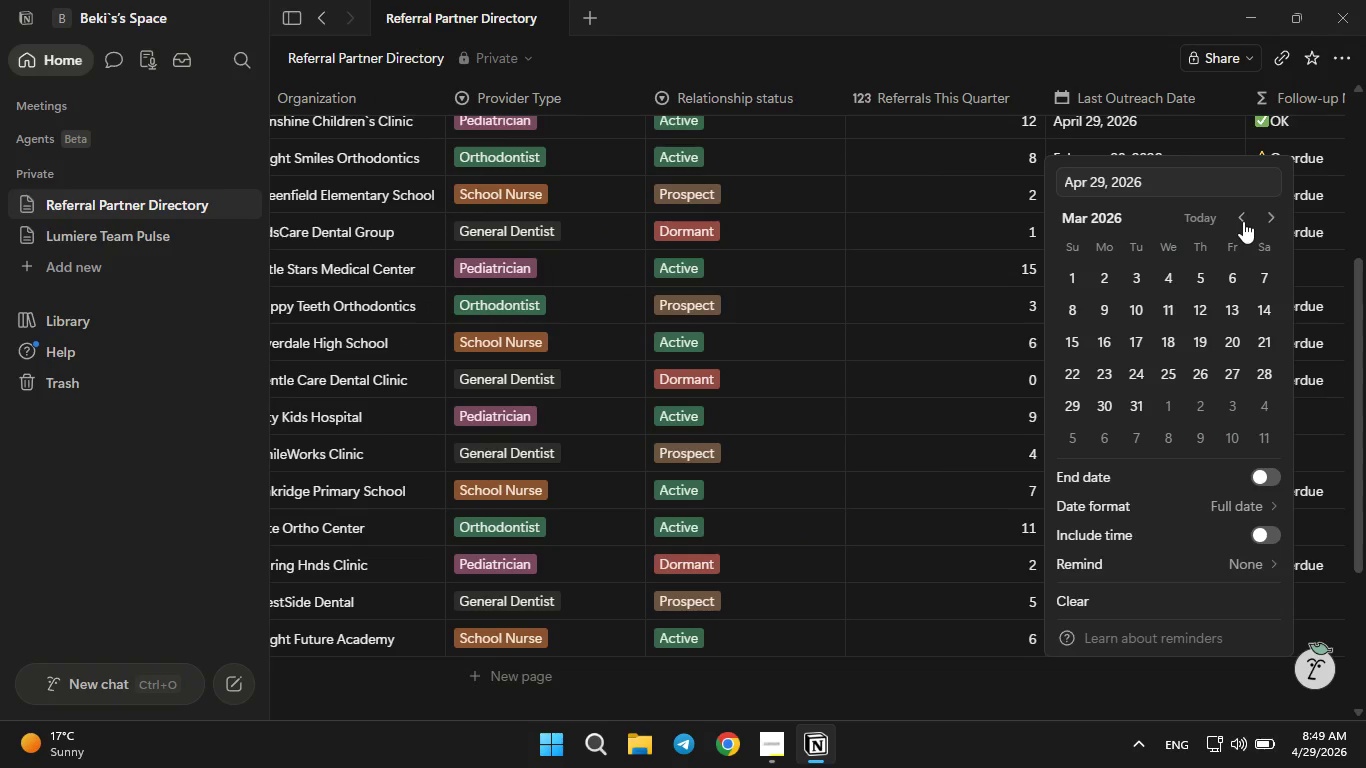 
left_click([1243, 221])
 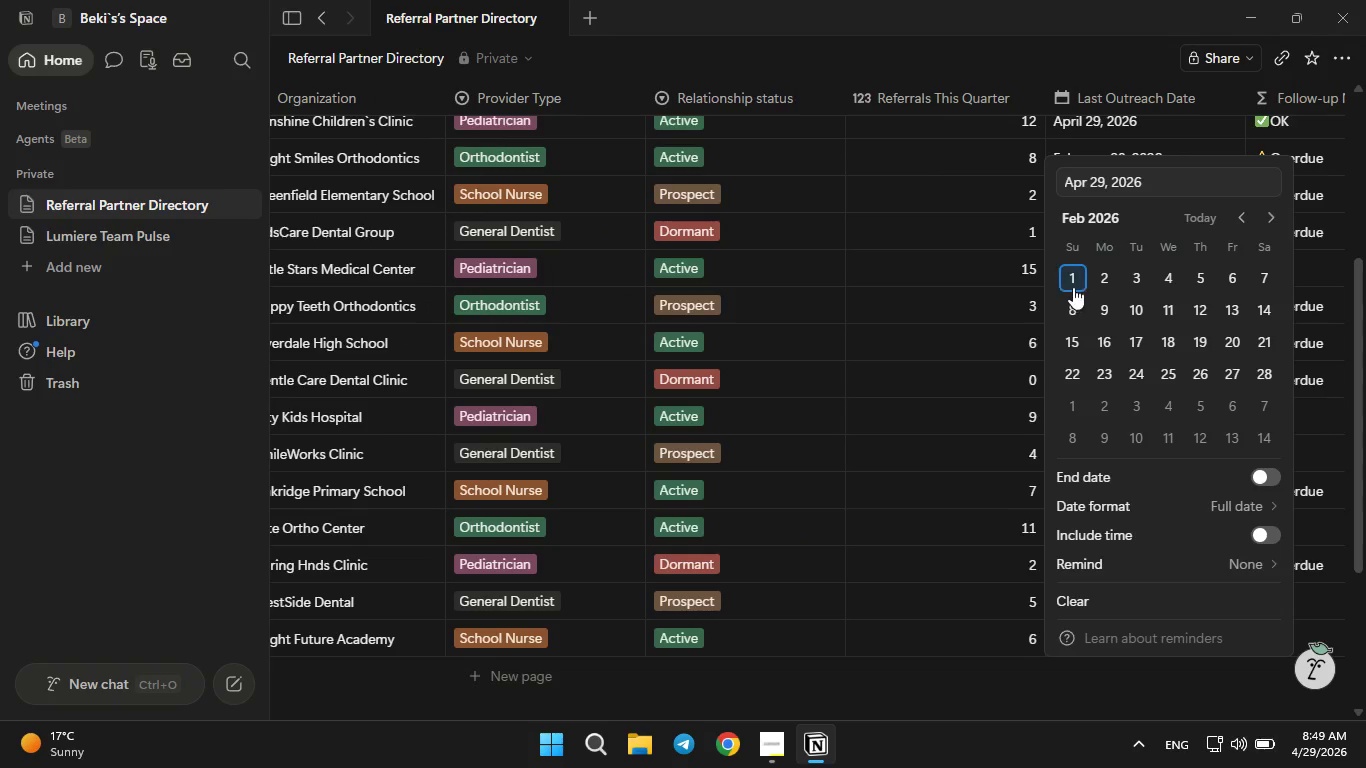 
left_click([1073, 280])
 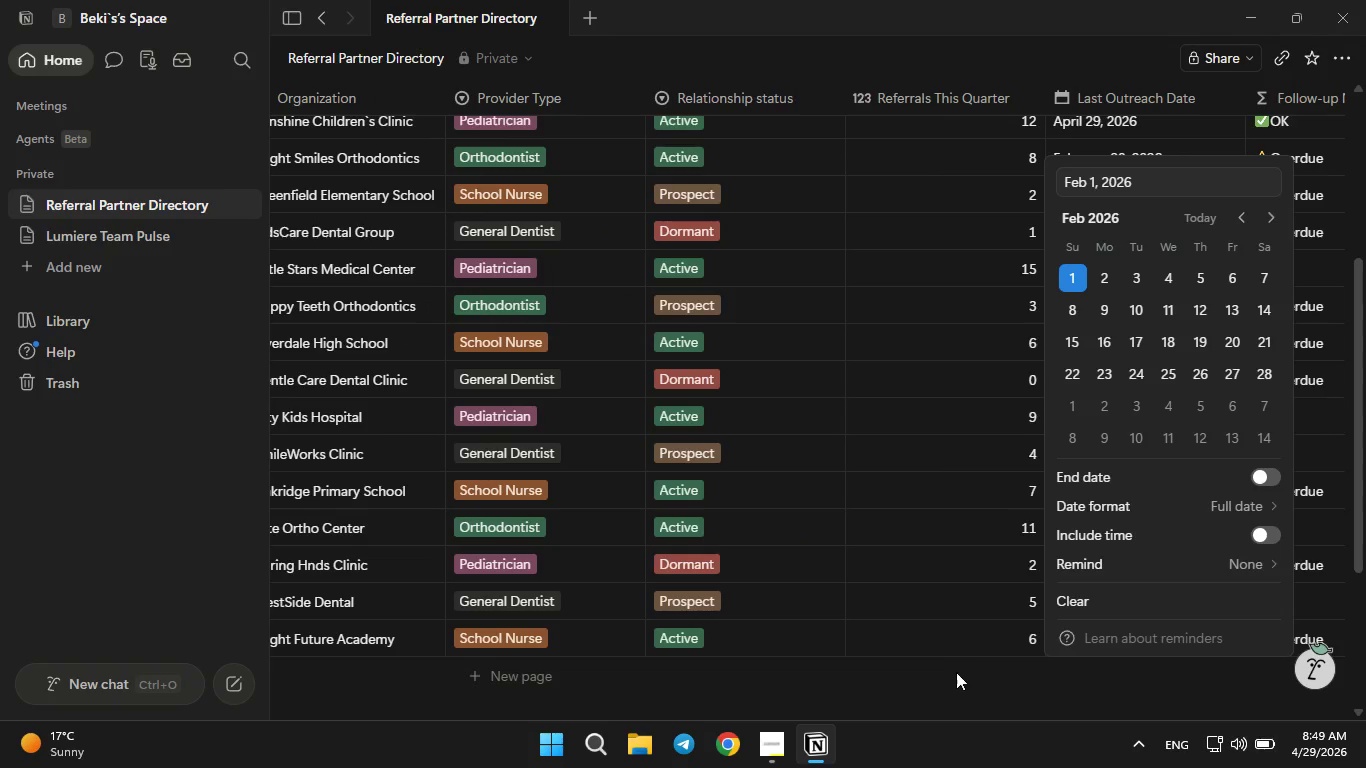 
left_click([950, 679])
 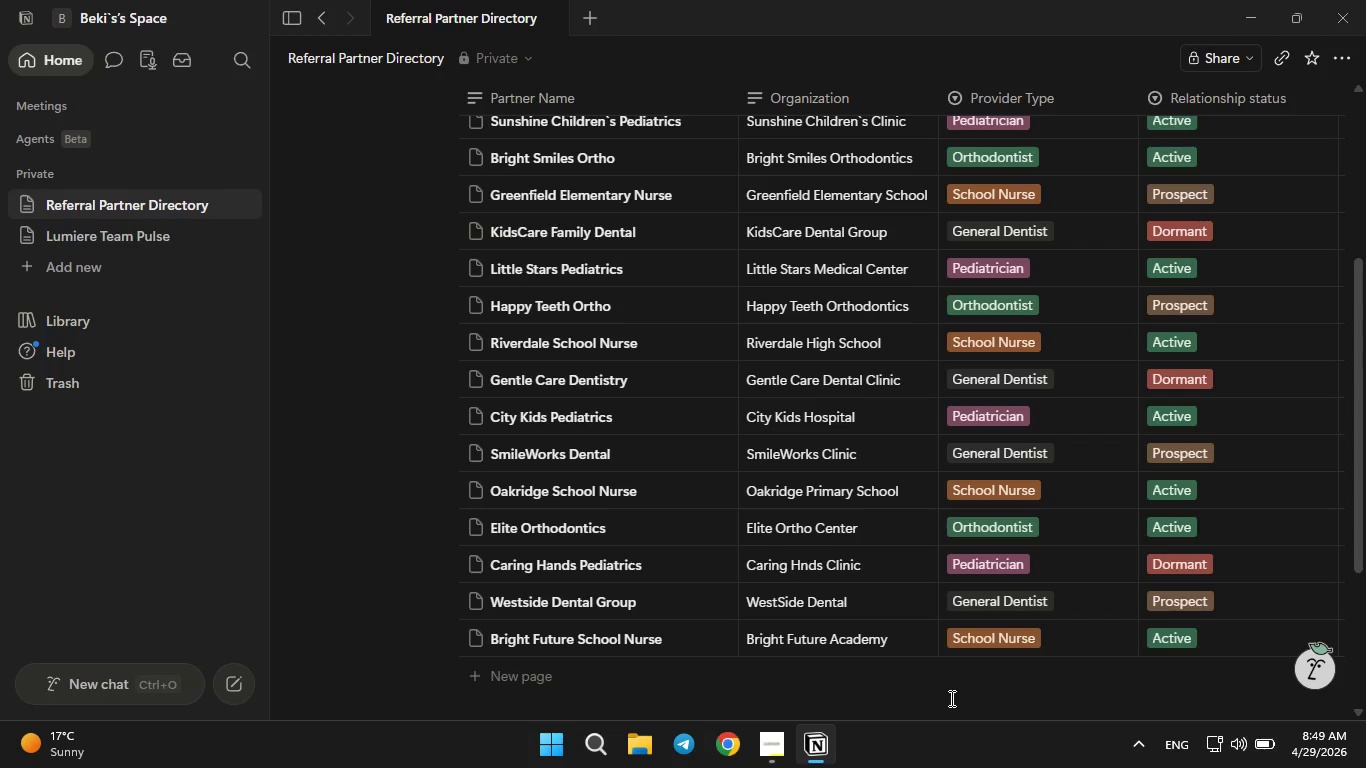 
wait(29.86)
 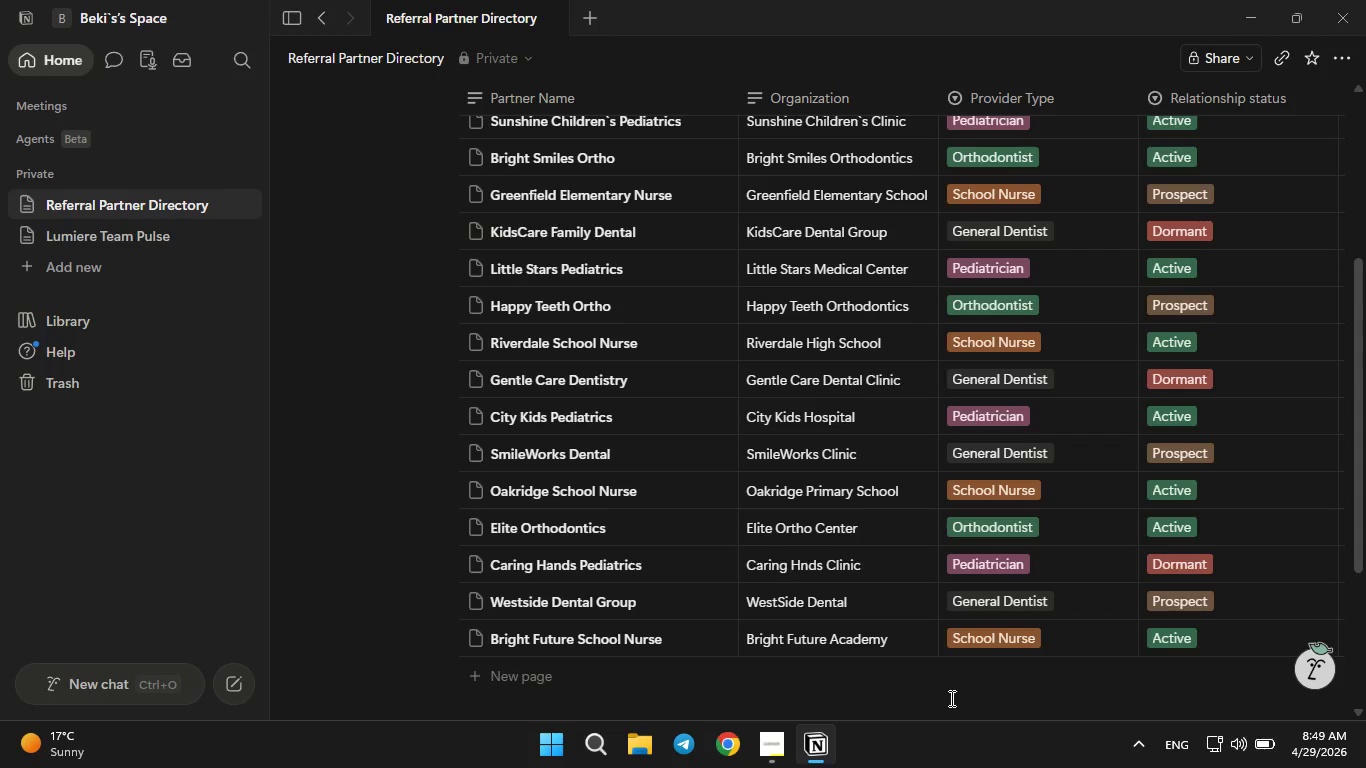 
scroll: coordinate [721, 411], scroll_direction: up, amount: 6.0
 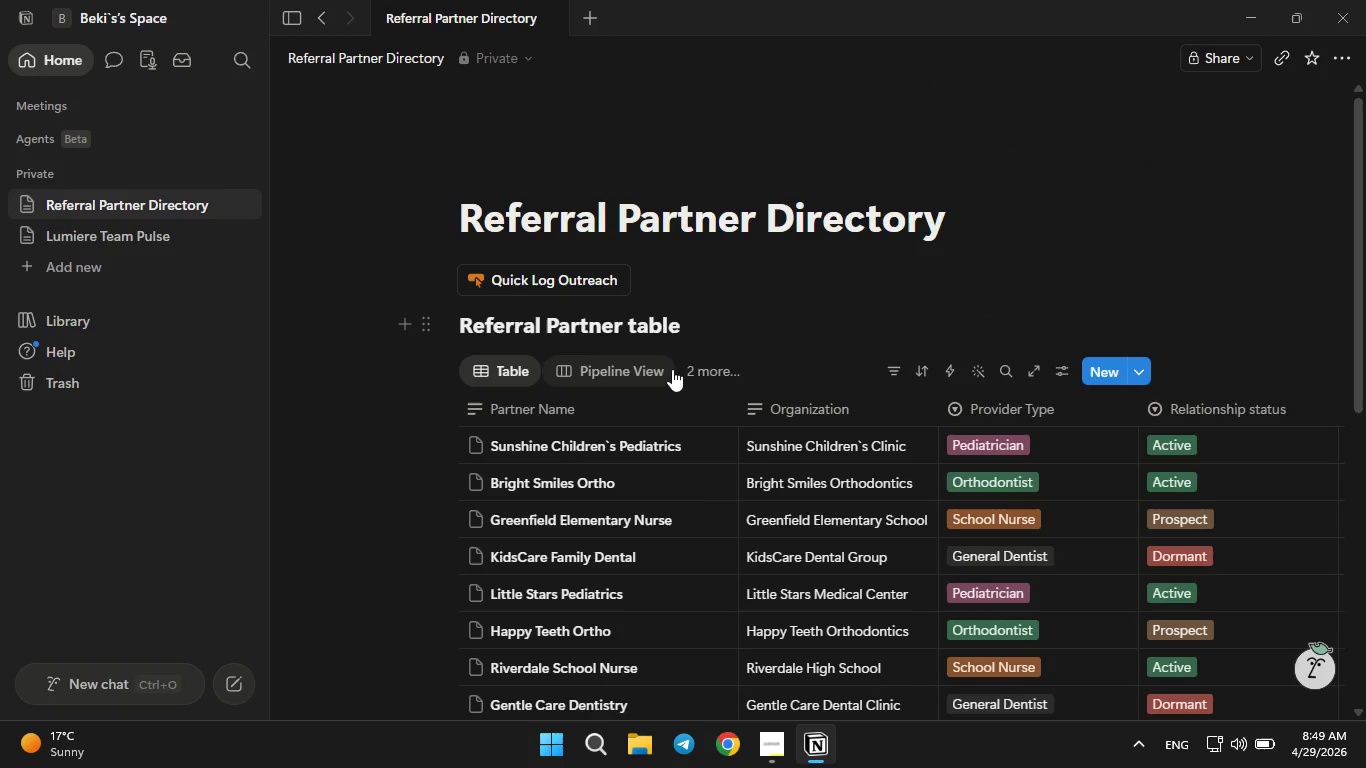 
left_click([619, 376])
 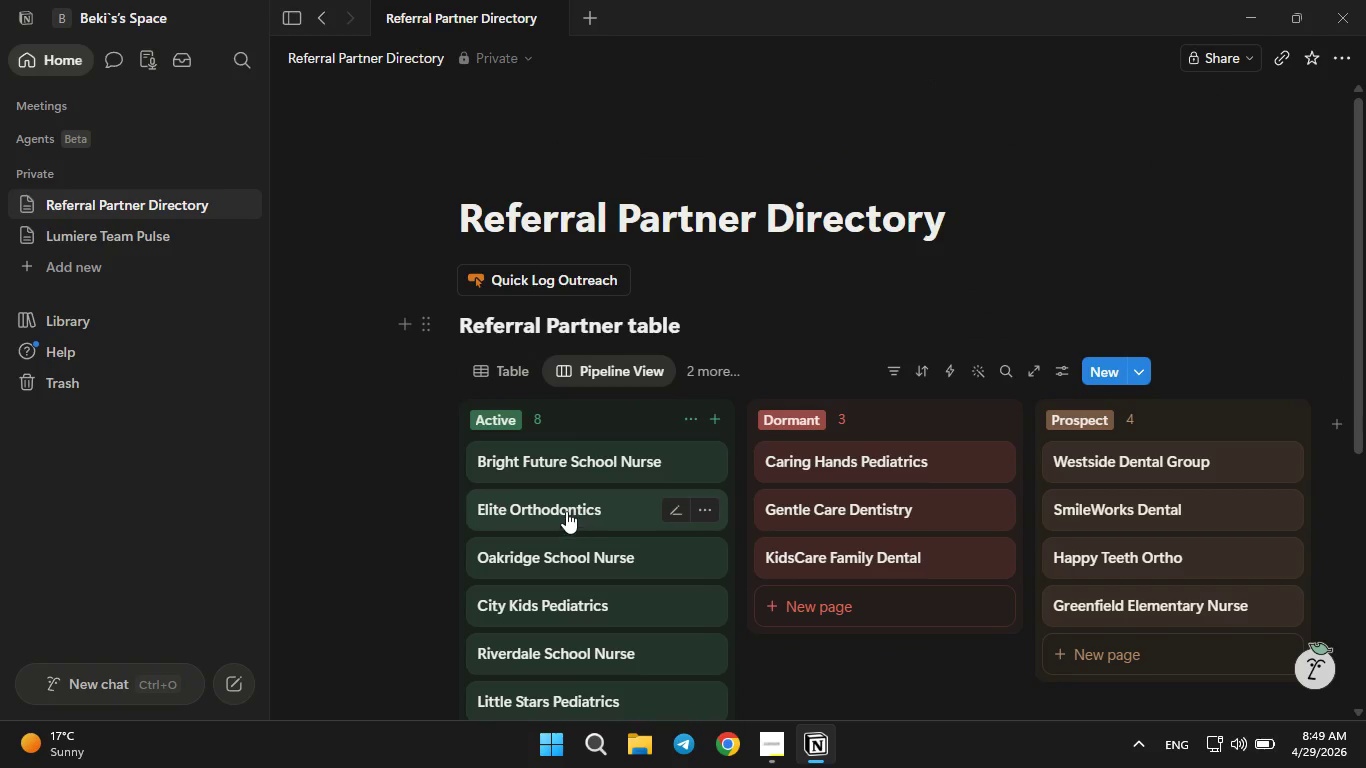 
scroll: coordinate [566, 510], scroll_direction: down, amount: 2.0
 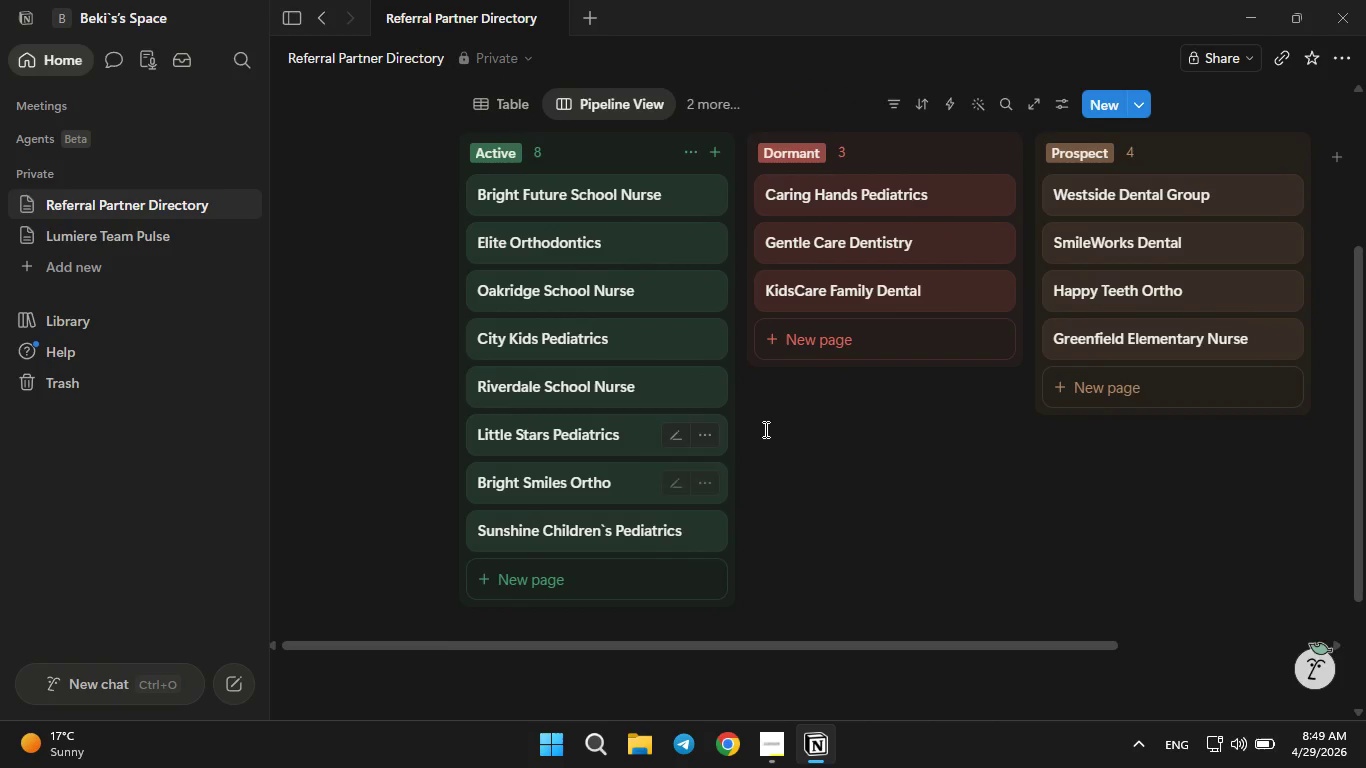 
scroll: coordinate [764, 429], scroll_direction: up, amount: 2.0
 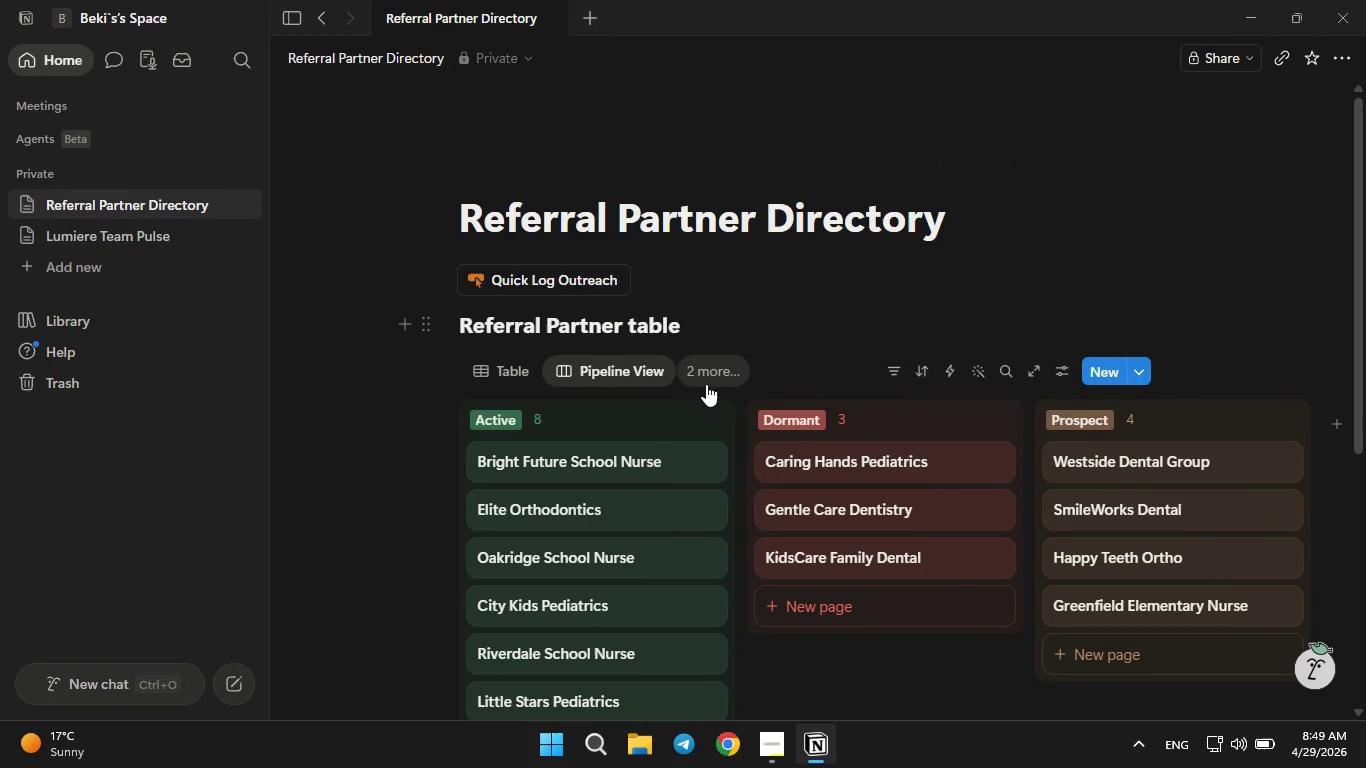 
left_click([706, 384])
 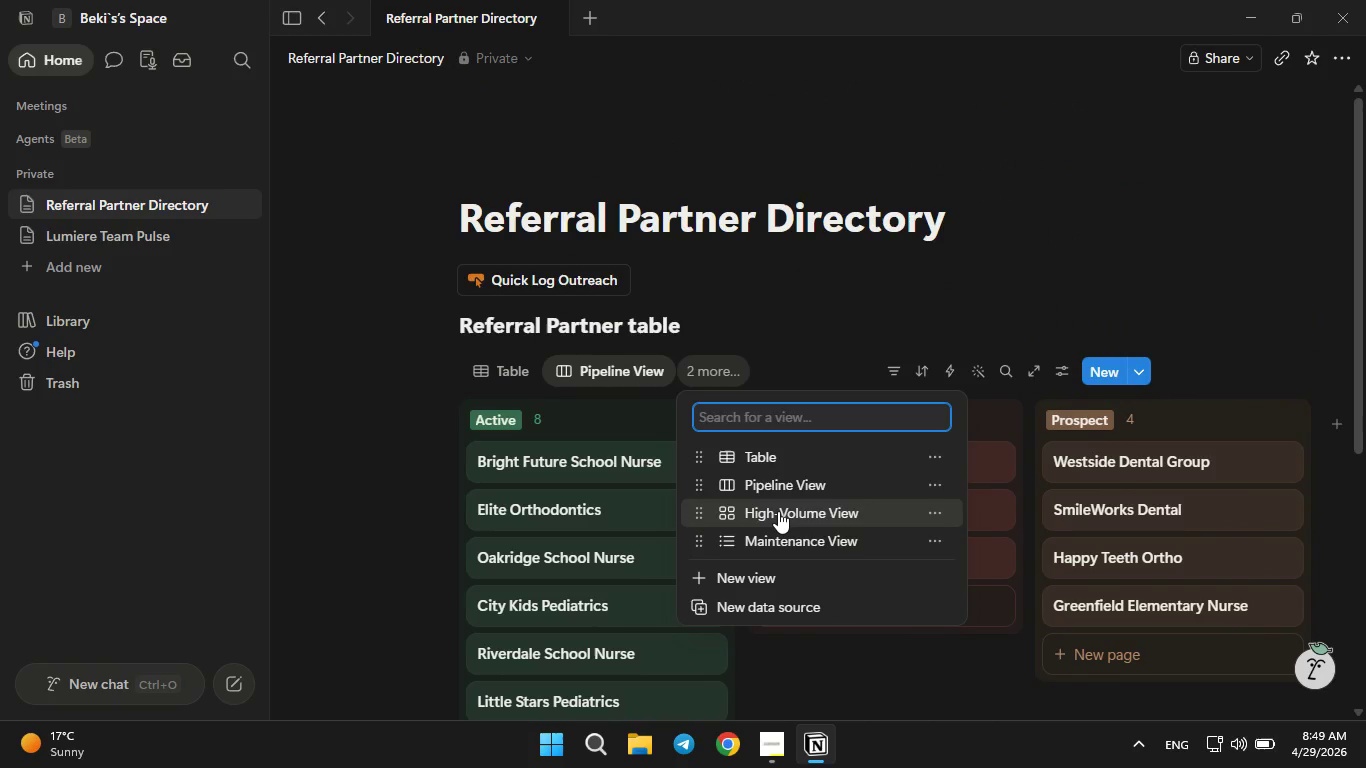 
left_click([778, 511])
 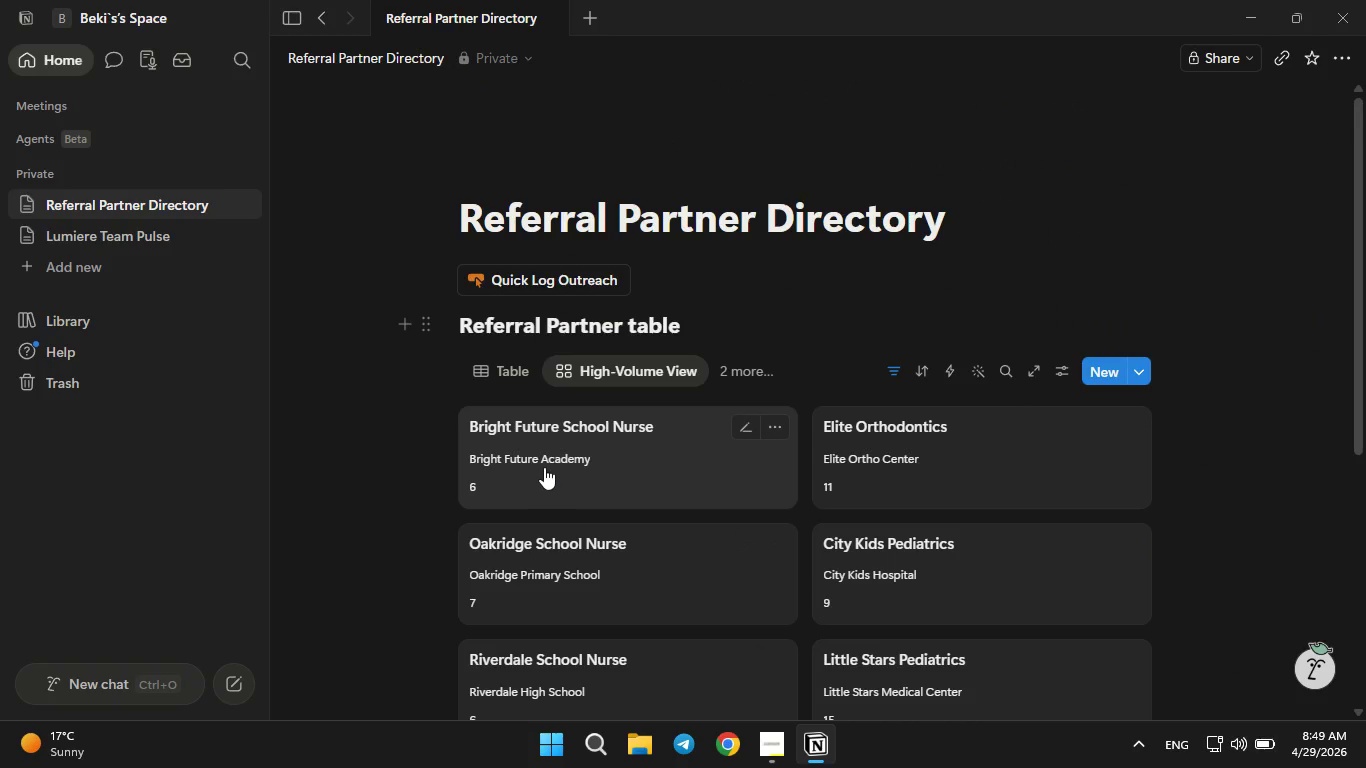 
scroll: coordinate [538, 476], scroll_direction: down, amount: 1.0
 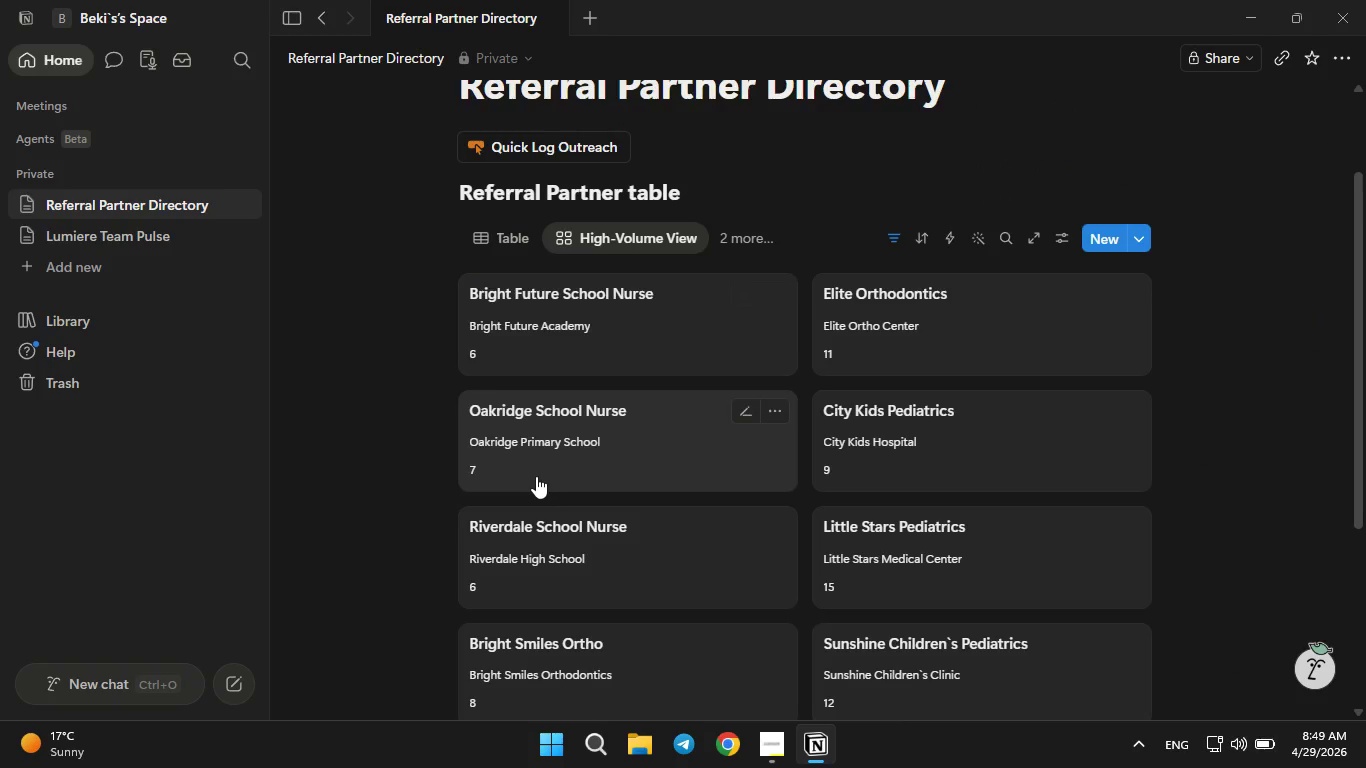 
scroll: coordinate [536, 476], scroll_direction: none, amount: 0.0
 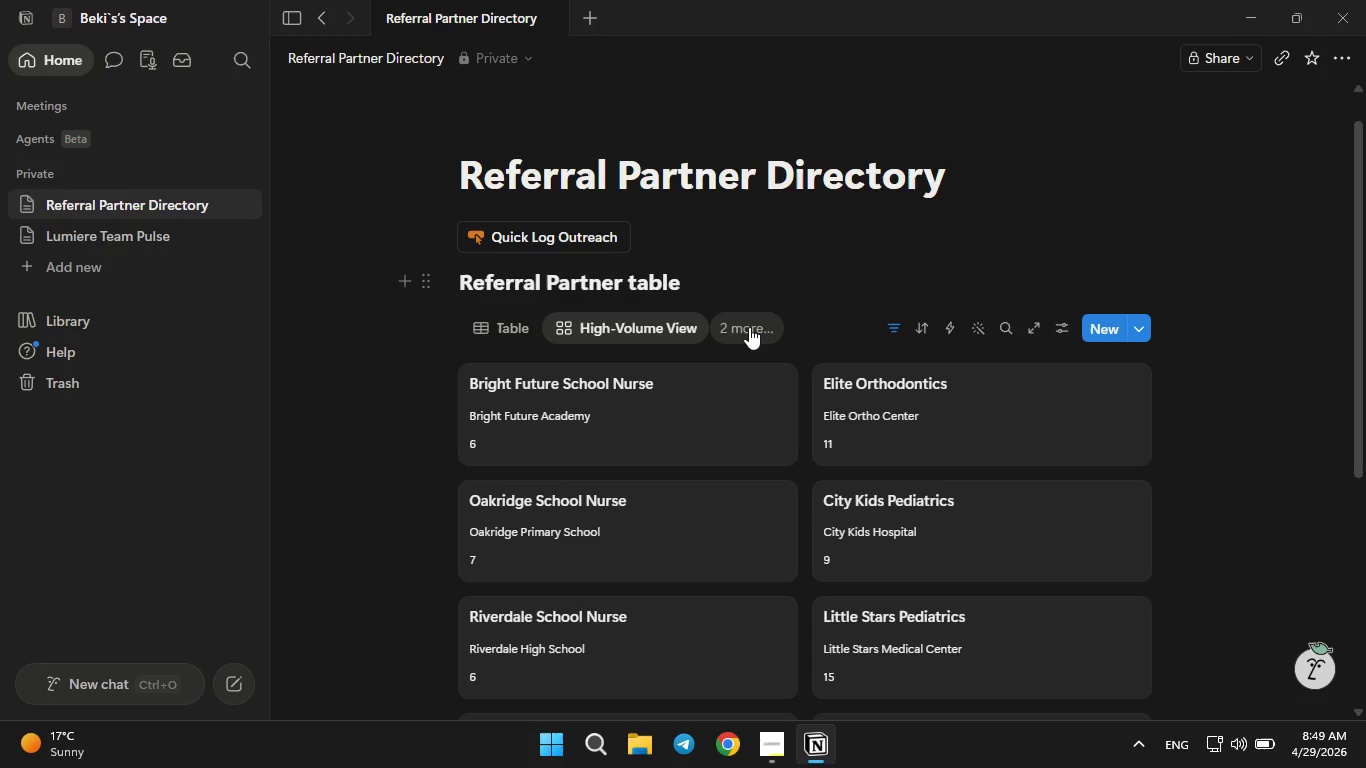 
left_click([749, 327])
 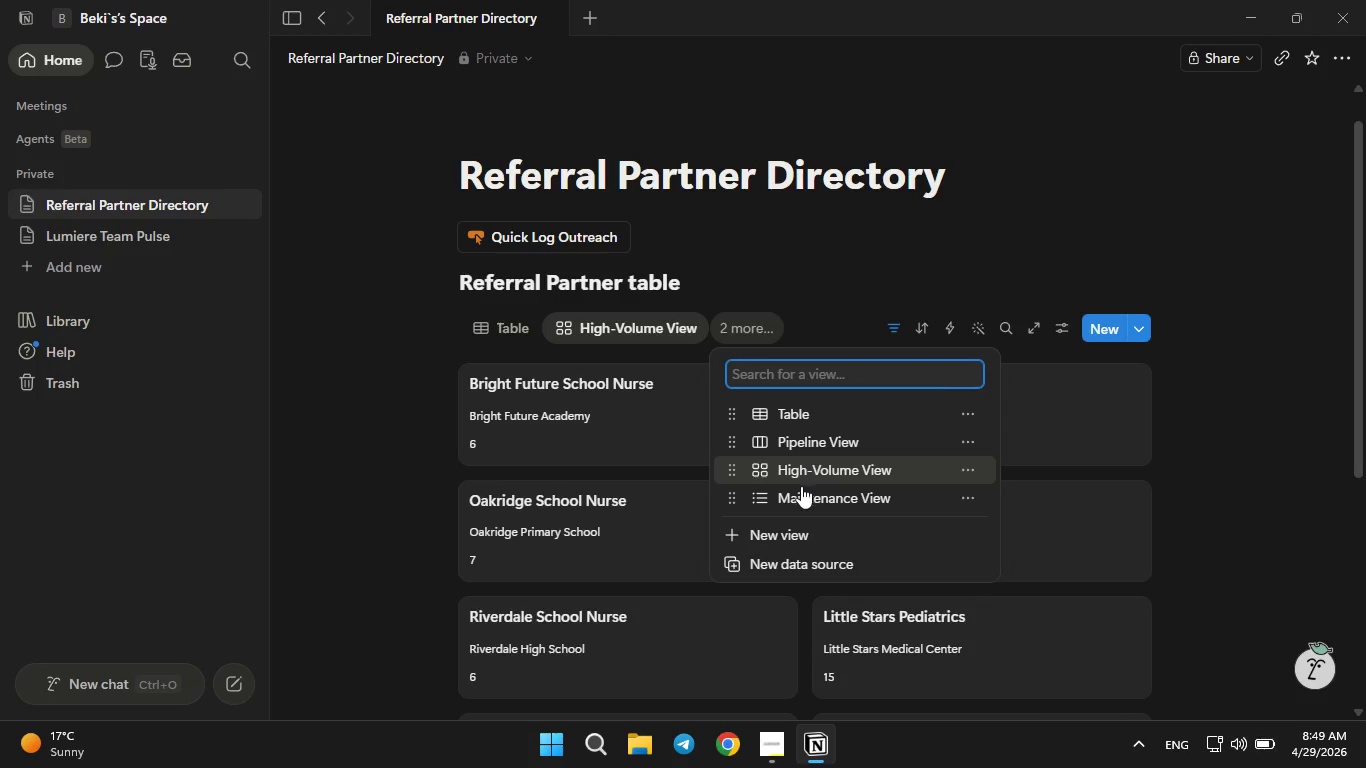 
left_click([798, 493])
 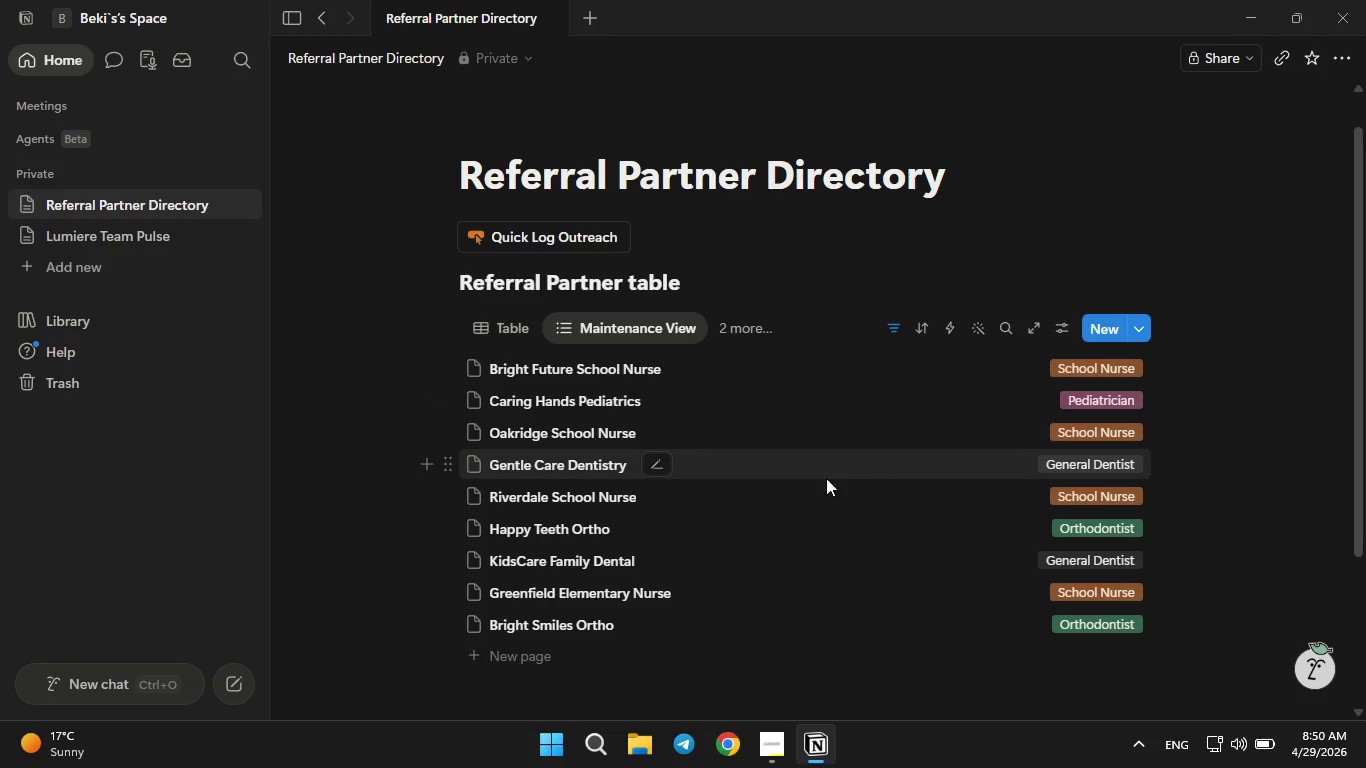 
wait(9.34)
 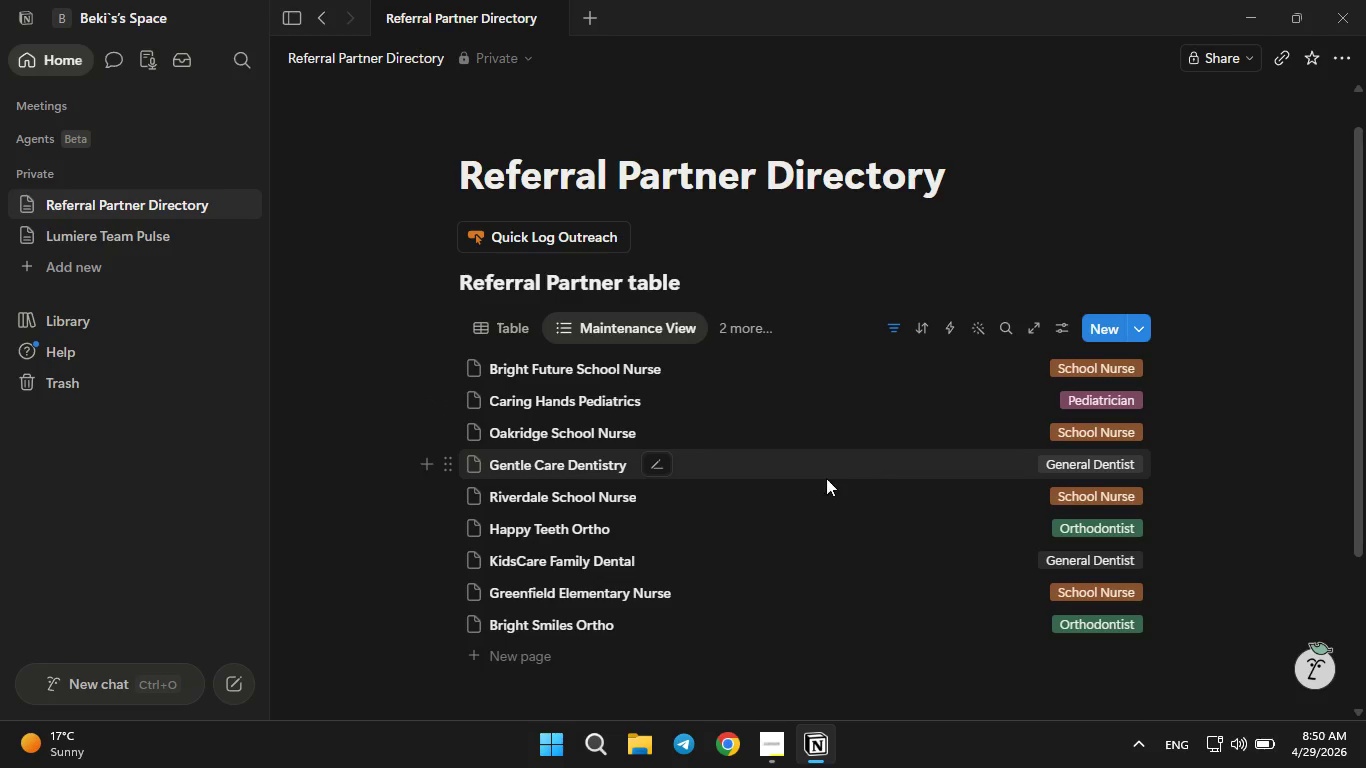 
left_click([499, 334])
 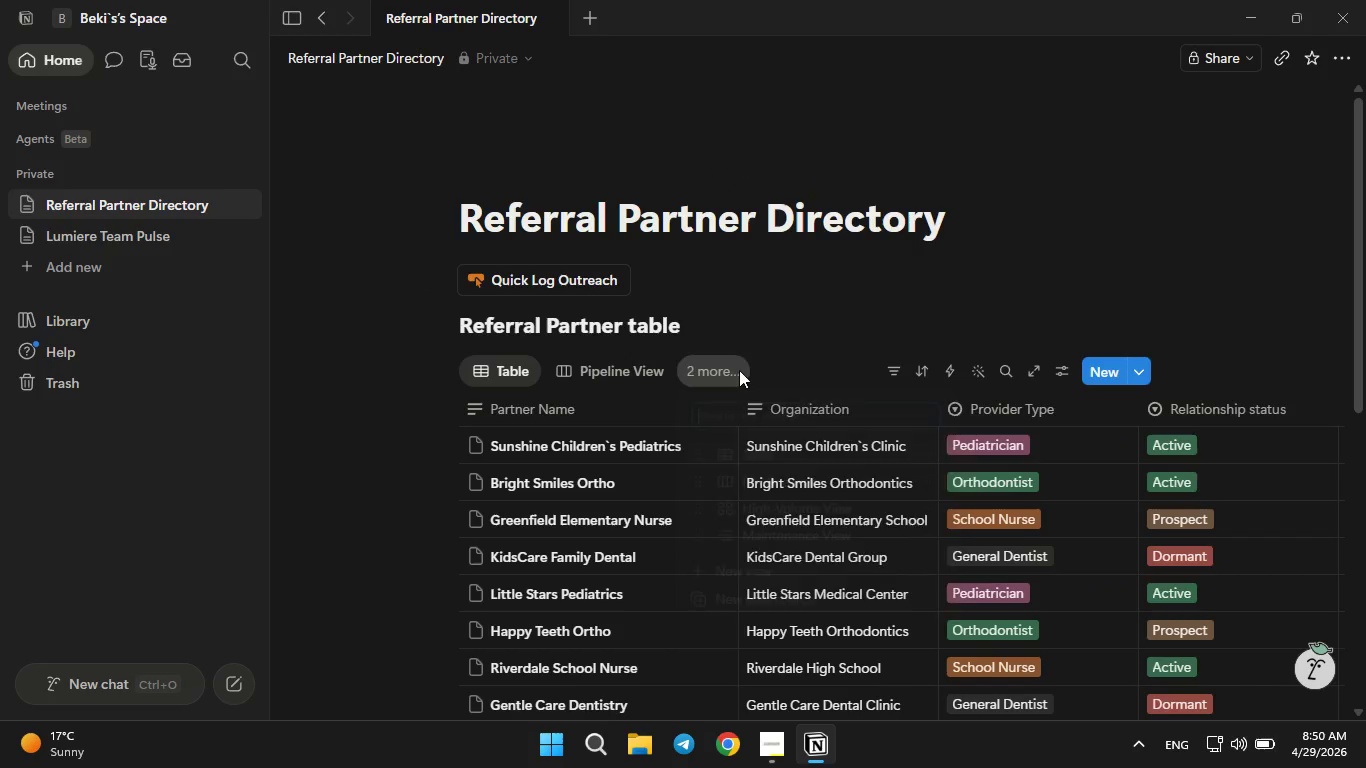 
wait(6.05)
 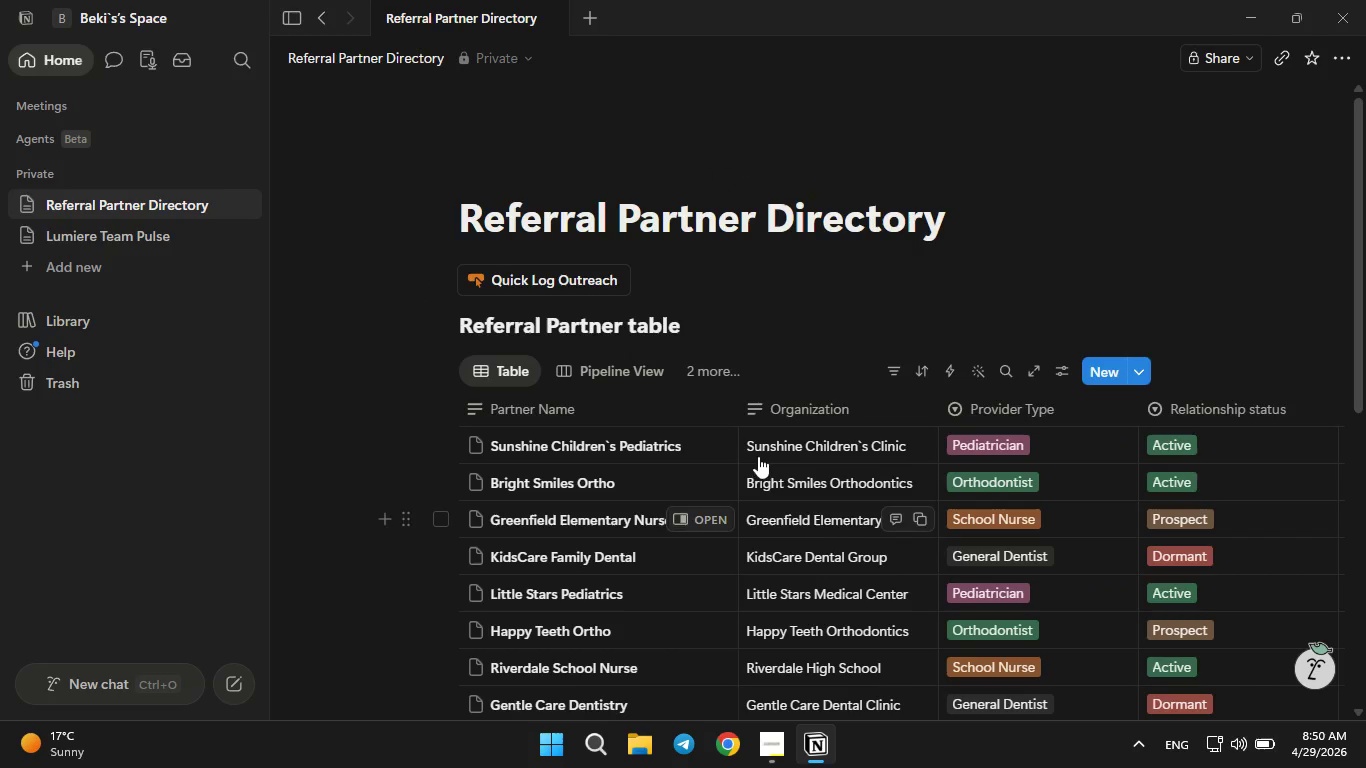 
left_click([775, 548])
 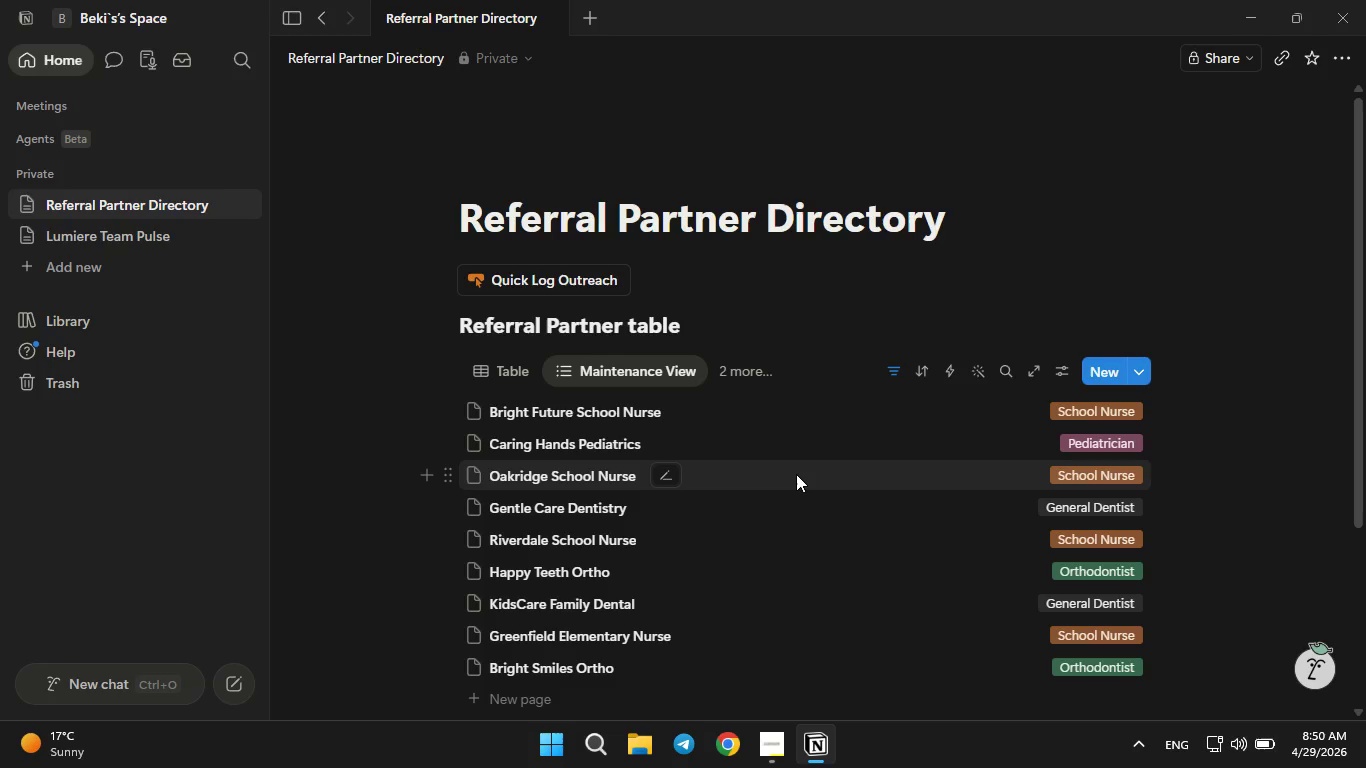 
wait(32.31)
 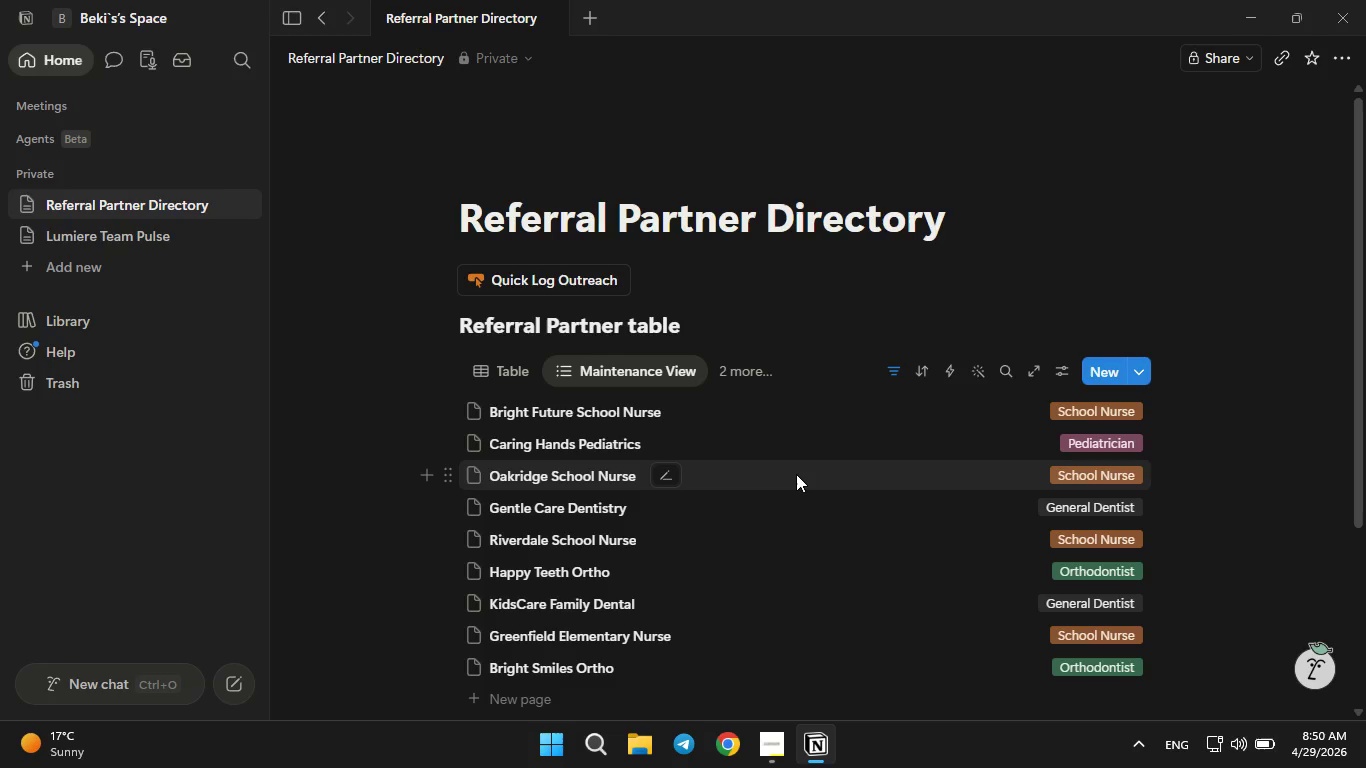 
left_click([504, 368])
 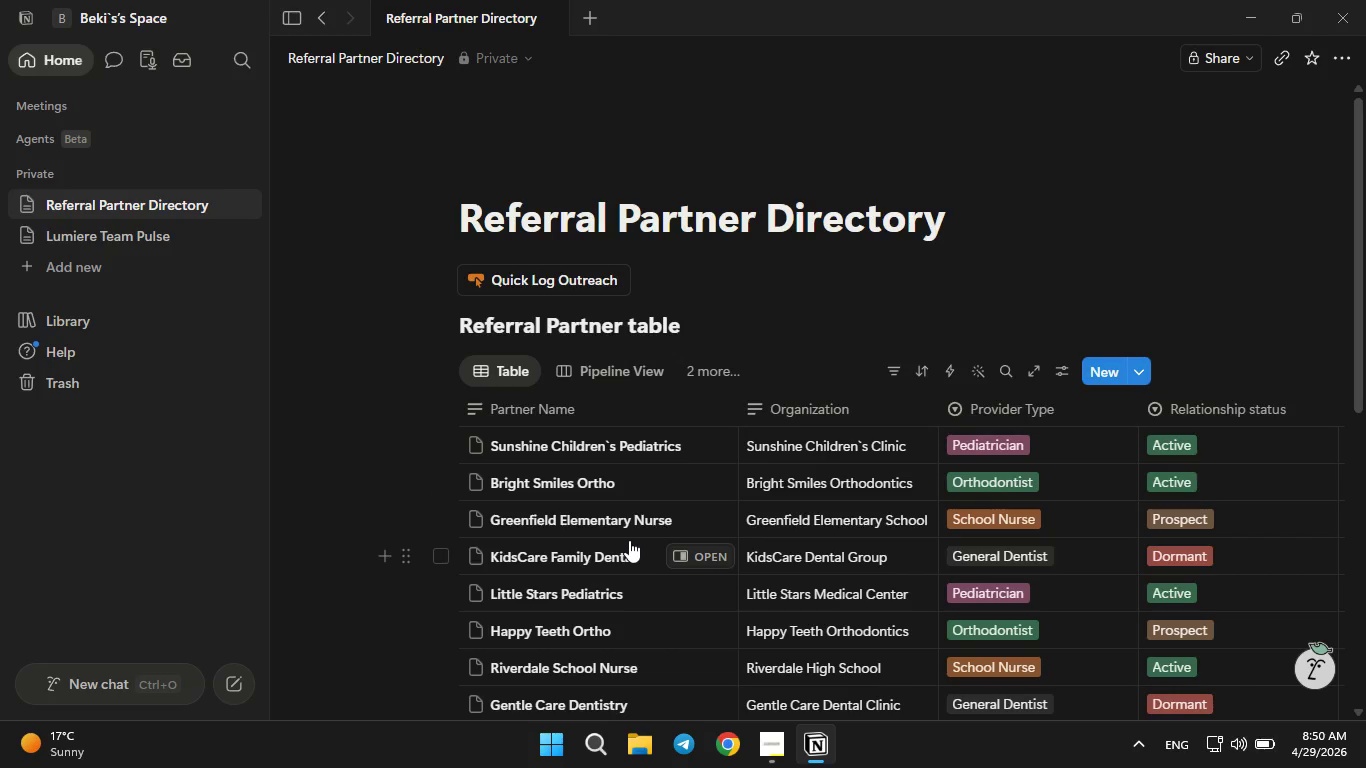 
wait(18.88)
 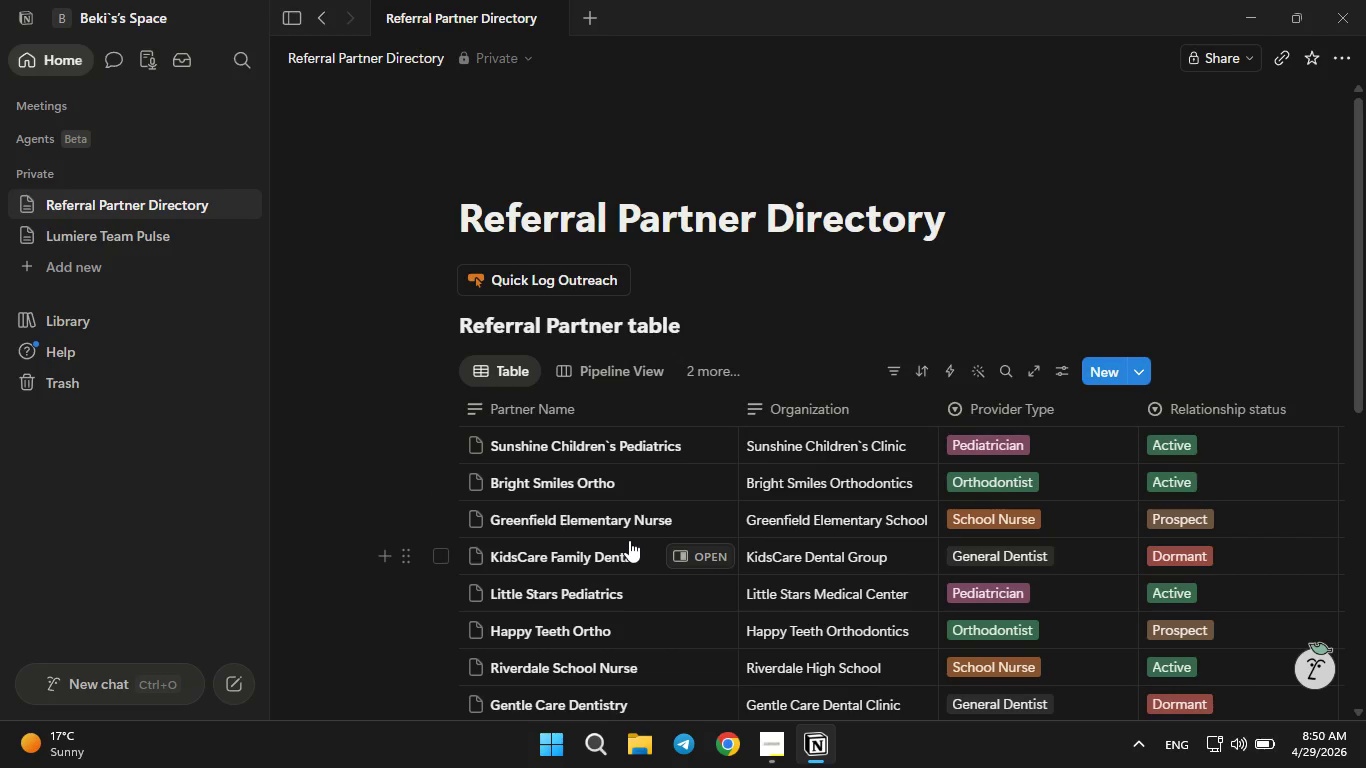 
left_click([722, 375])
 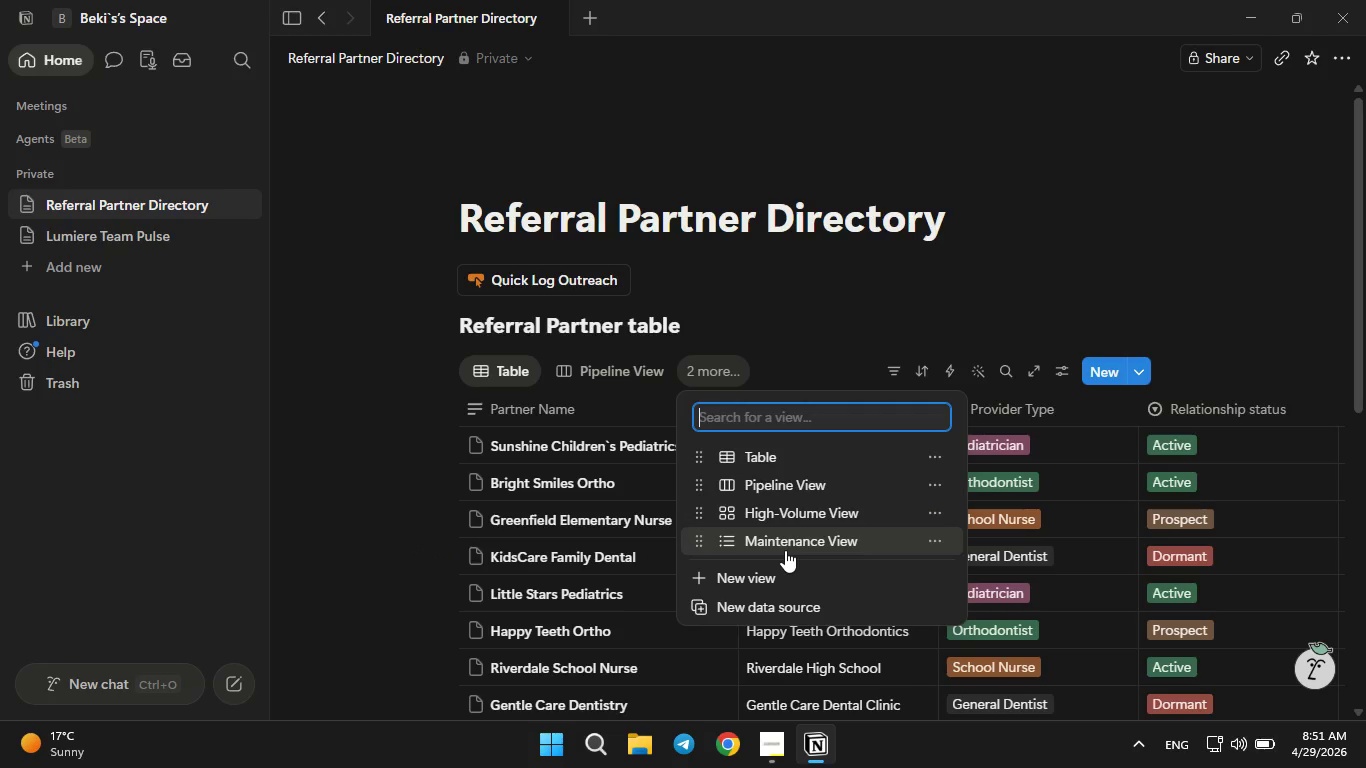 
left_click([785, 548])
 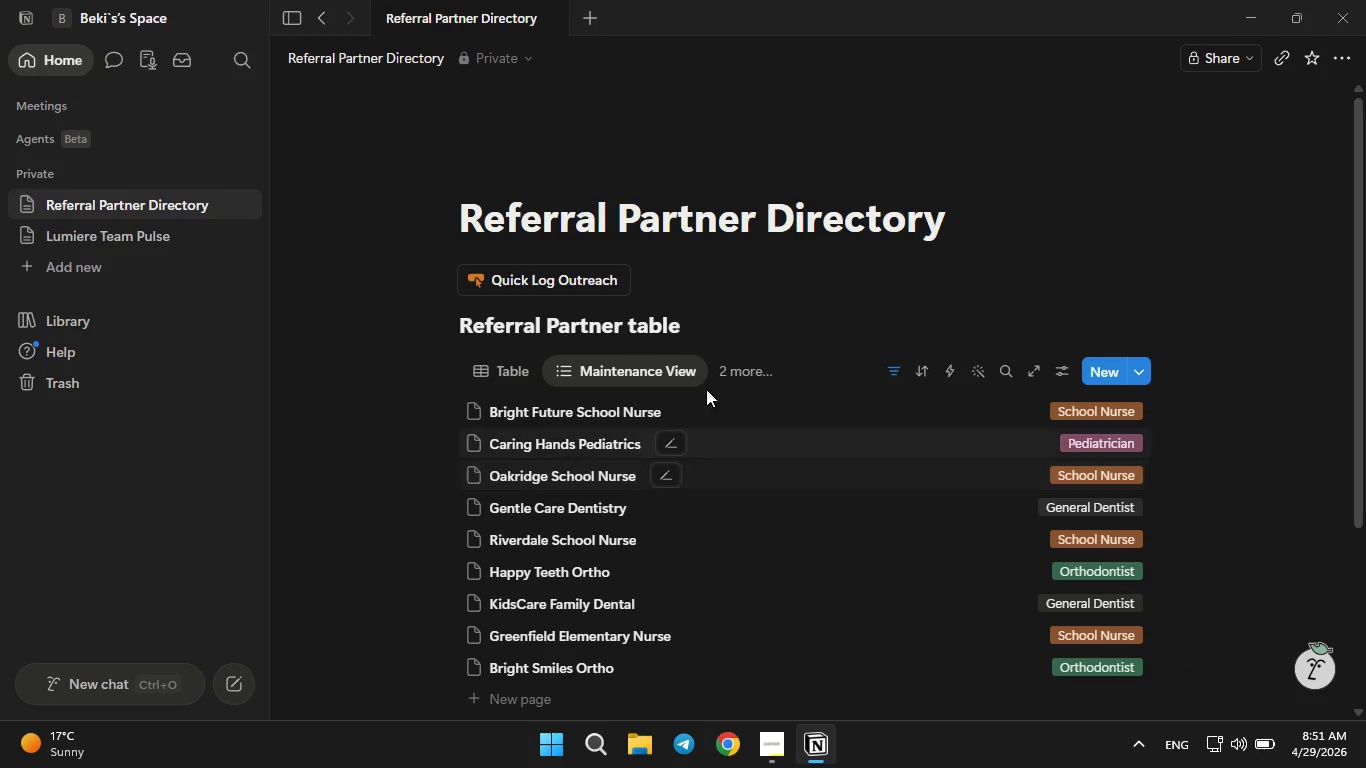 
left_click([684, 368])
 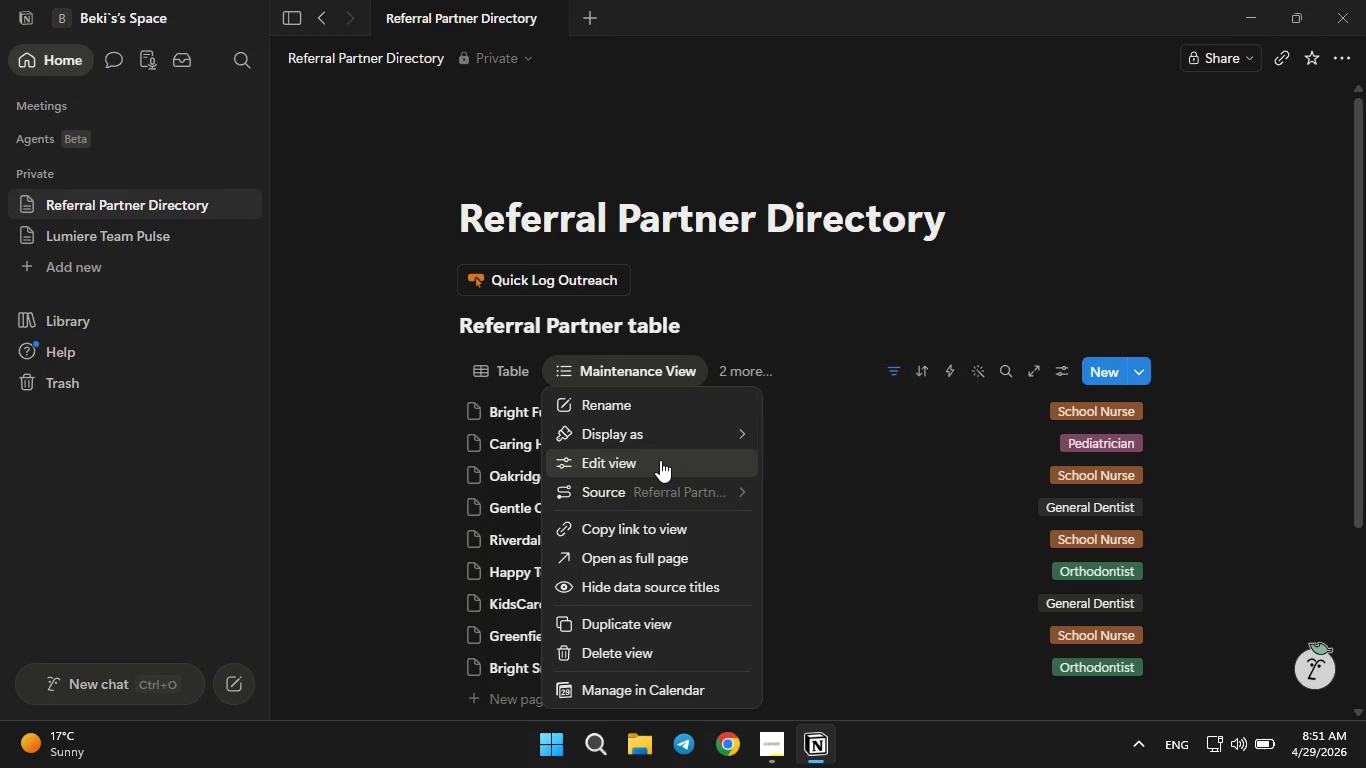 
left_click([660, 460])
 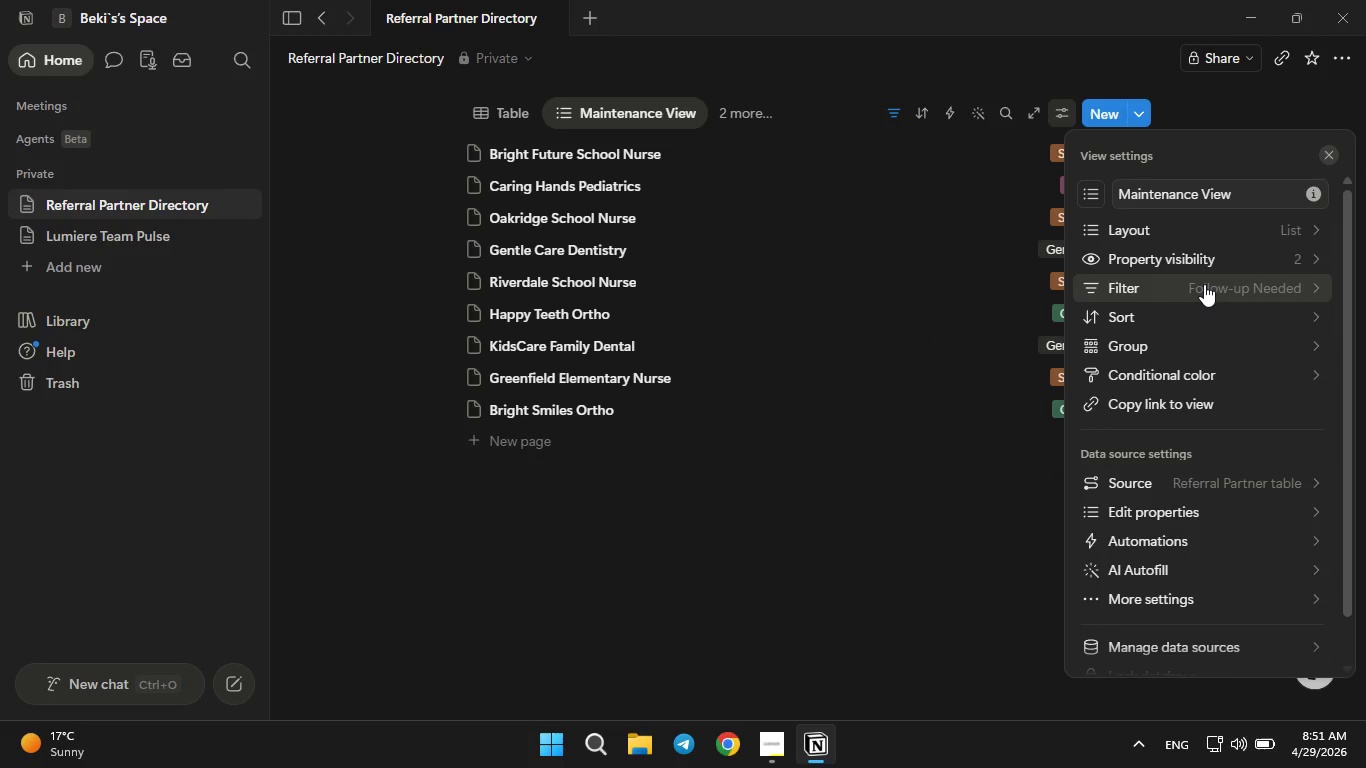 
left_click([1204, 284])
 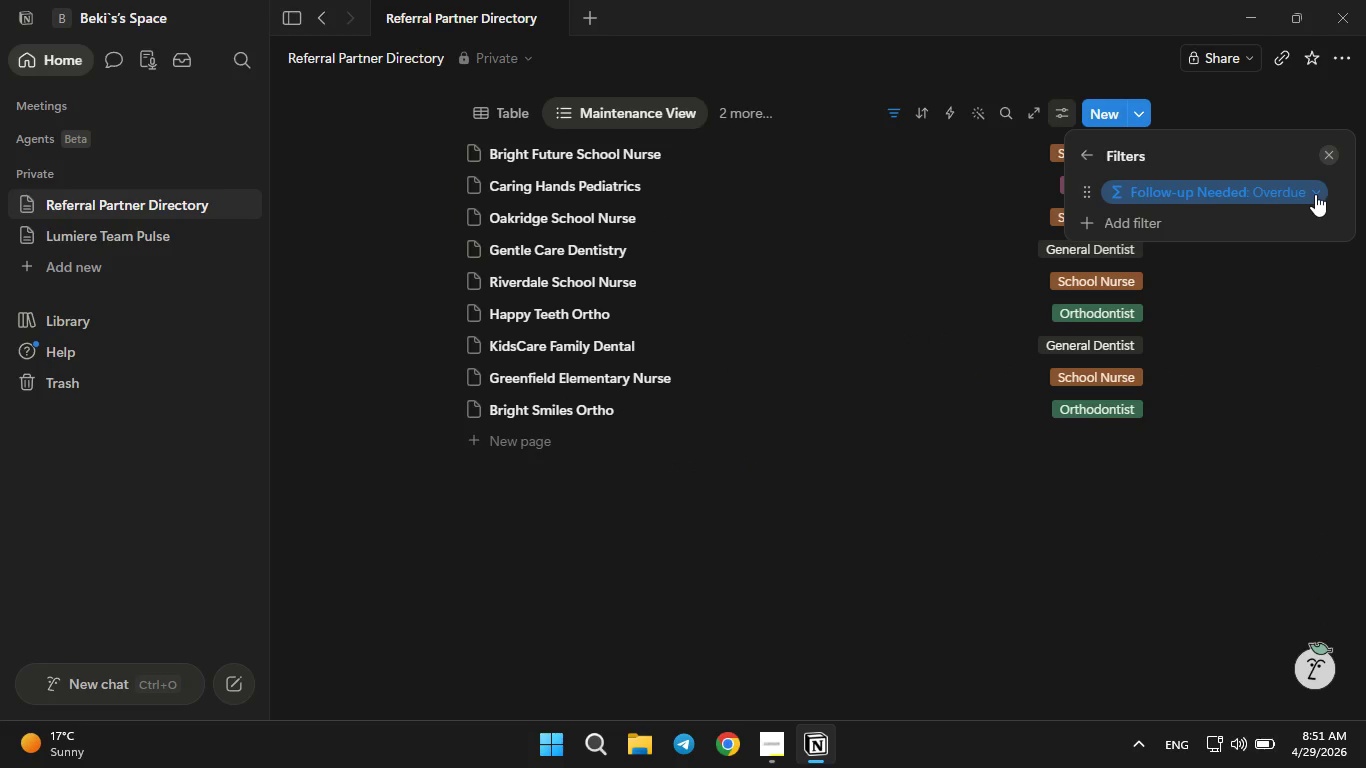 
wait(5.31)
 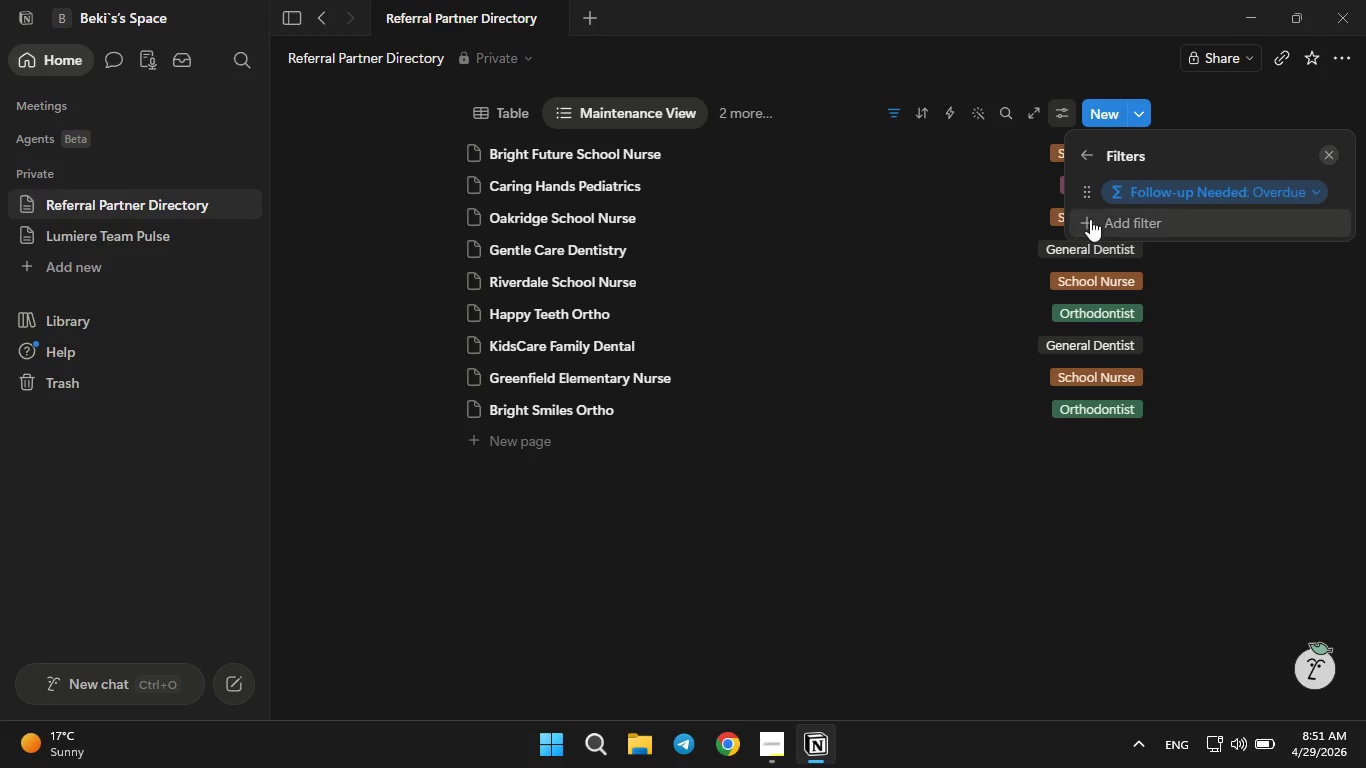 
double_click([1165, 203])
 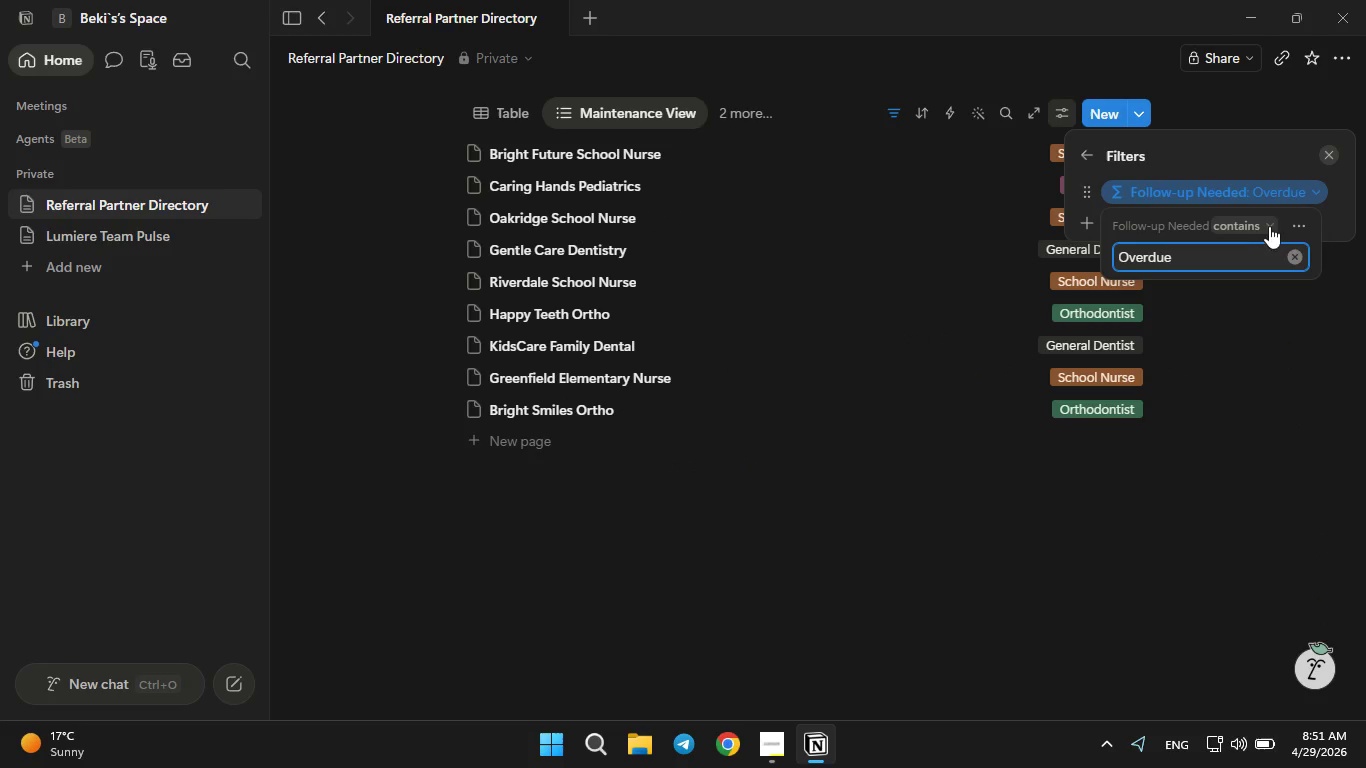 
left_click([1297, 233])
 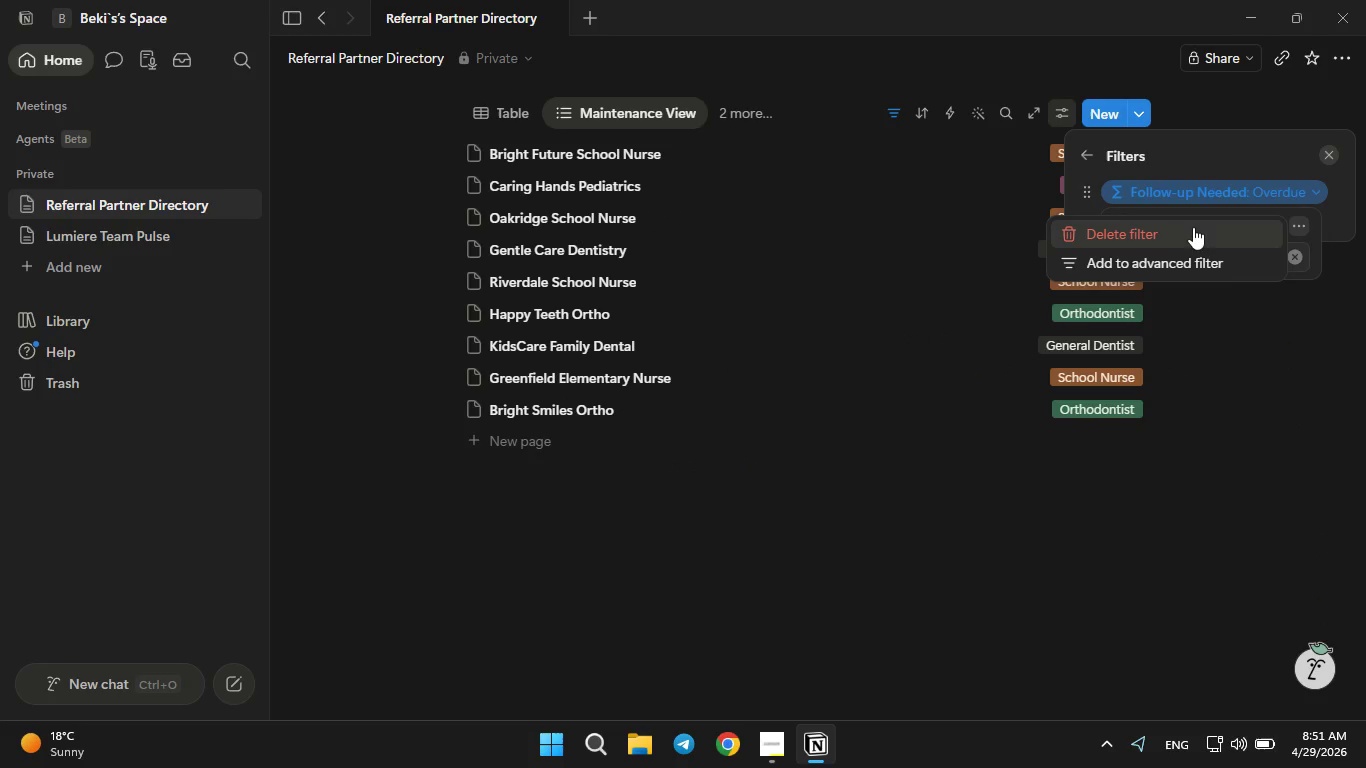 
left_click([1181, 227])
 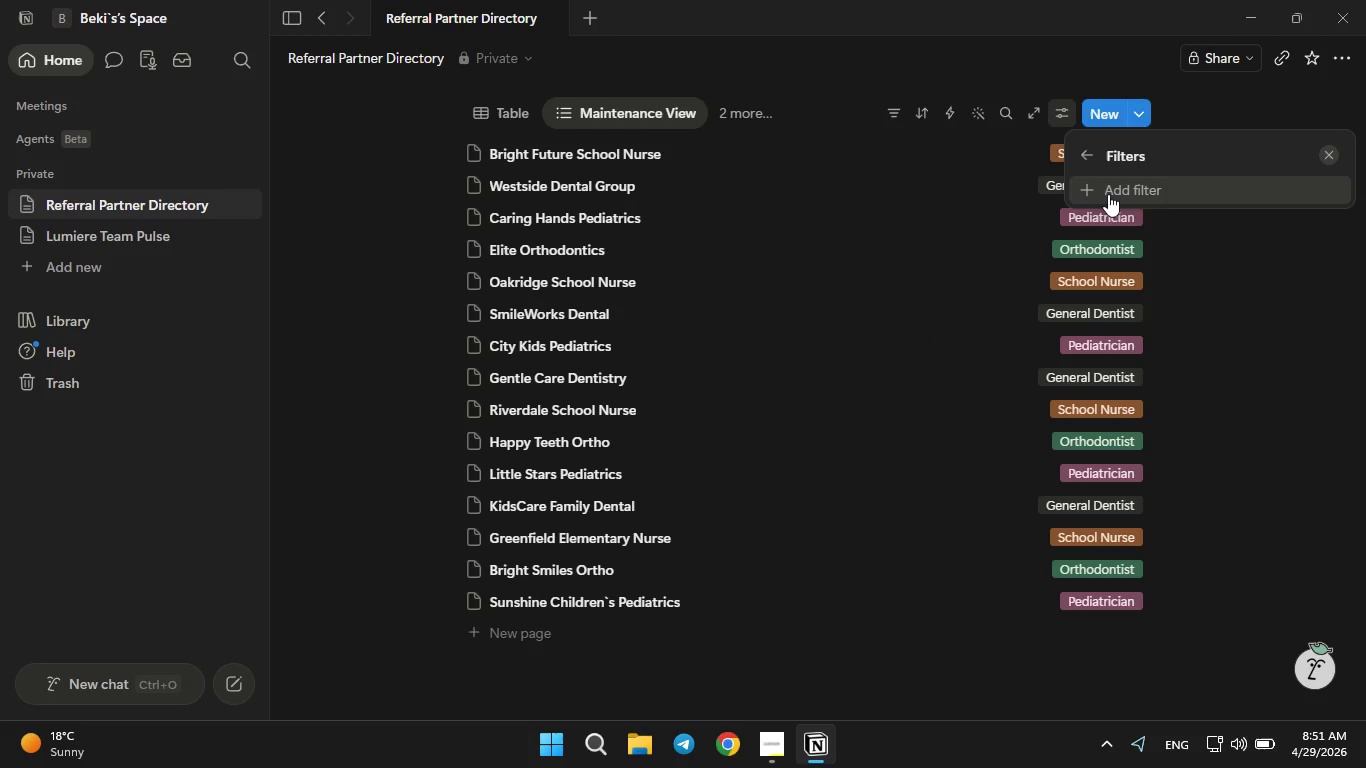 
left_click([1108, 194])
 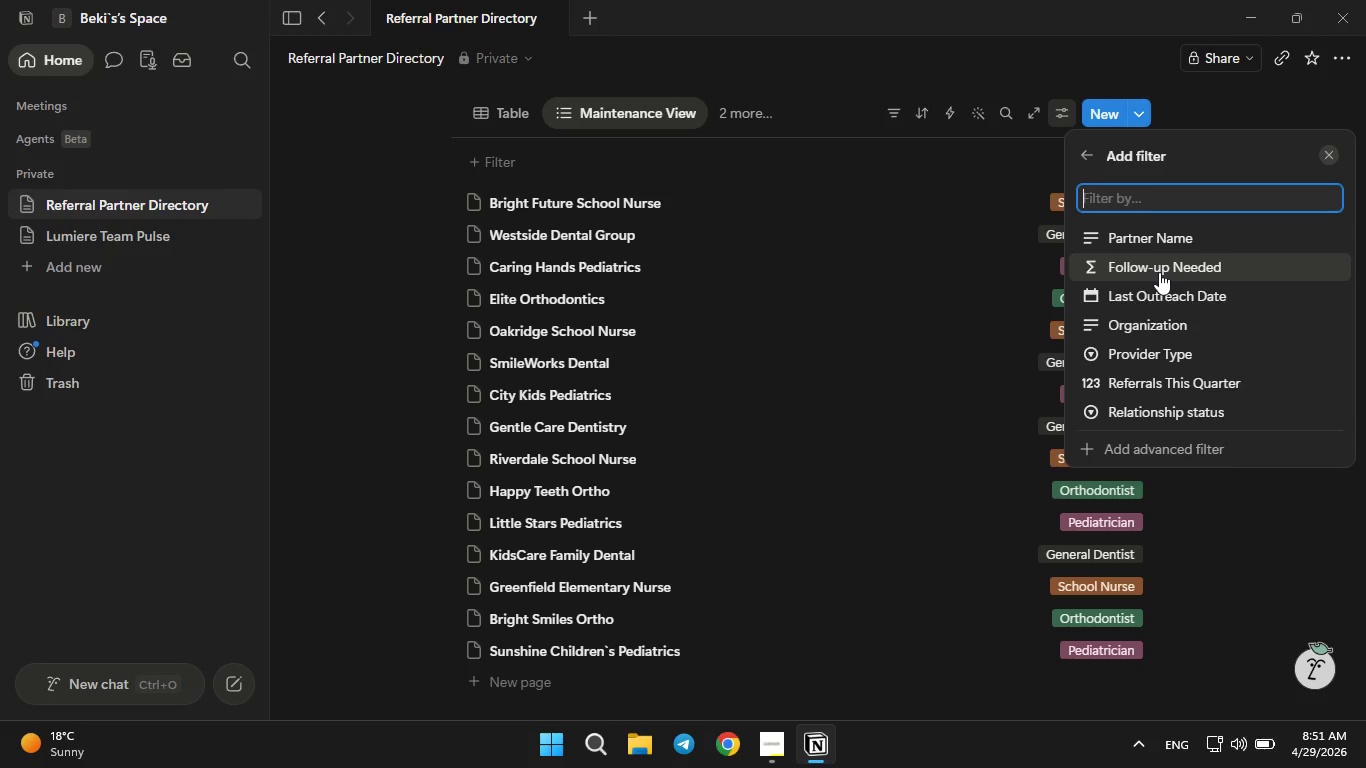 
wait(10.33)
 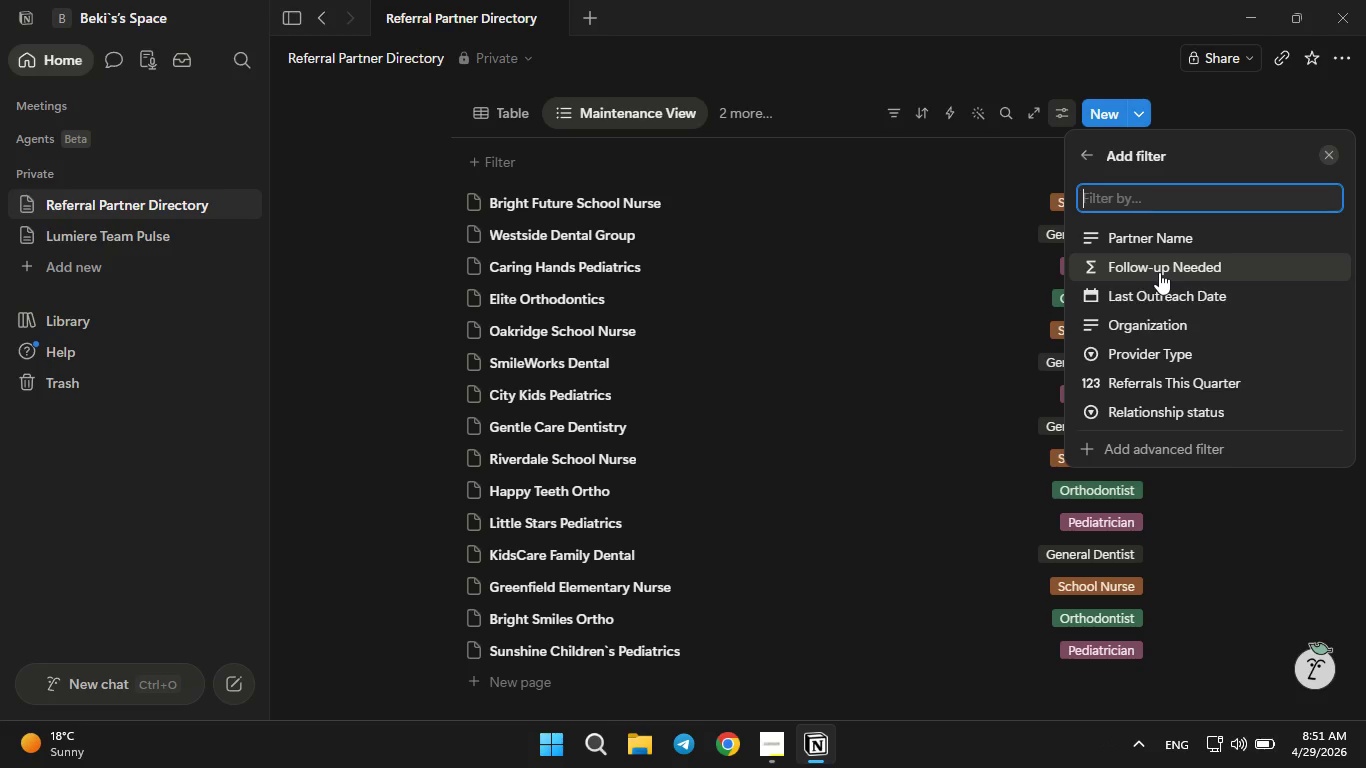 
left_click([1125, 276])
 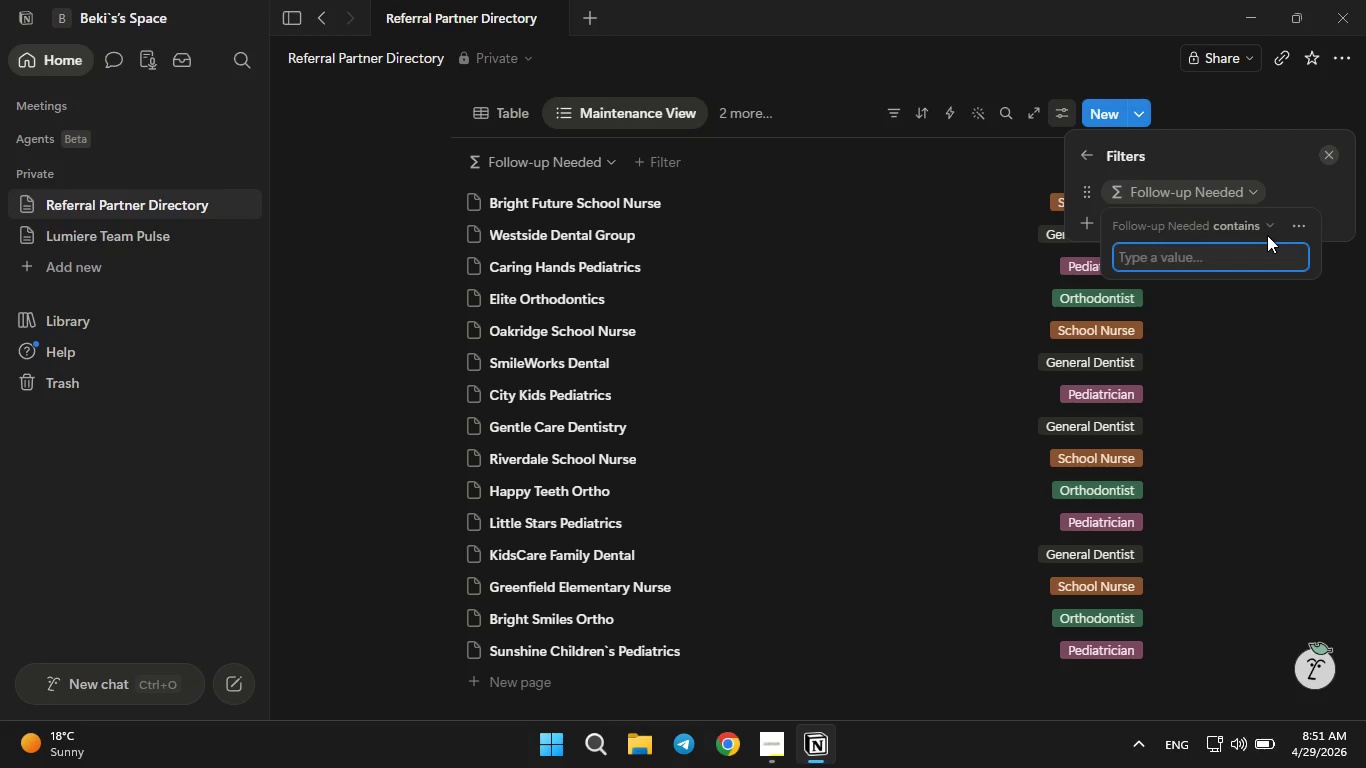 
left_click([1263, 228])
 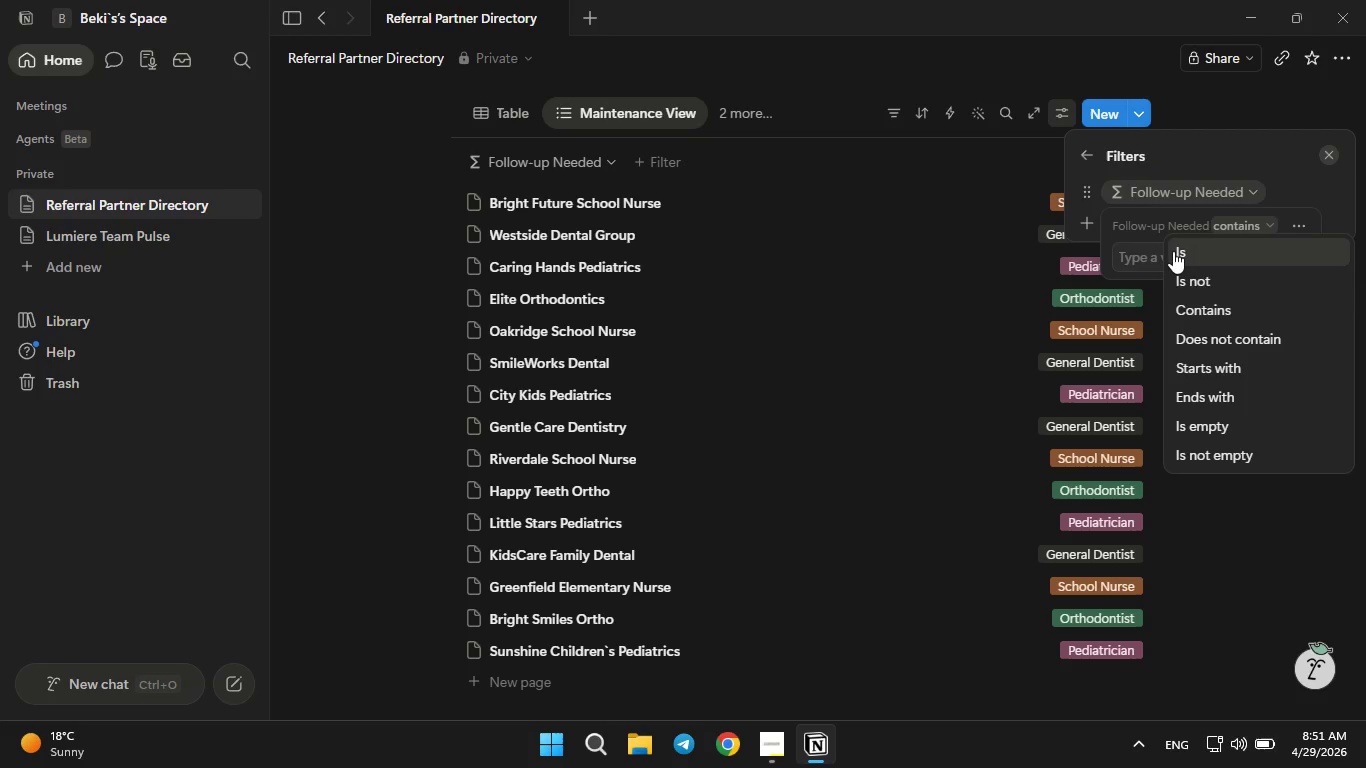 
left_click([1173, 255])
 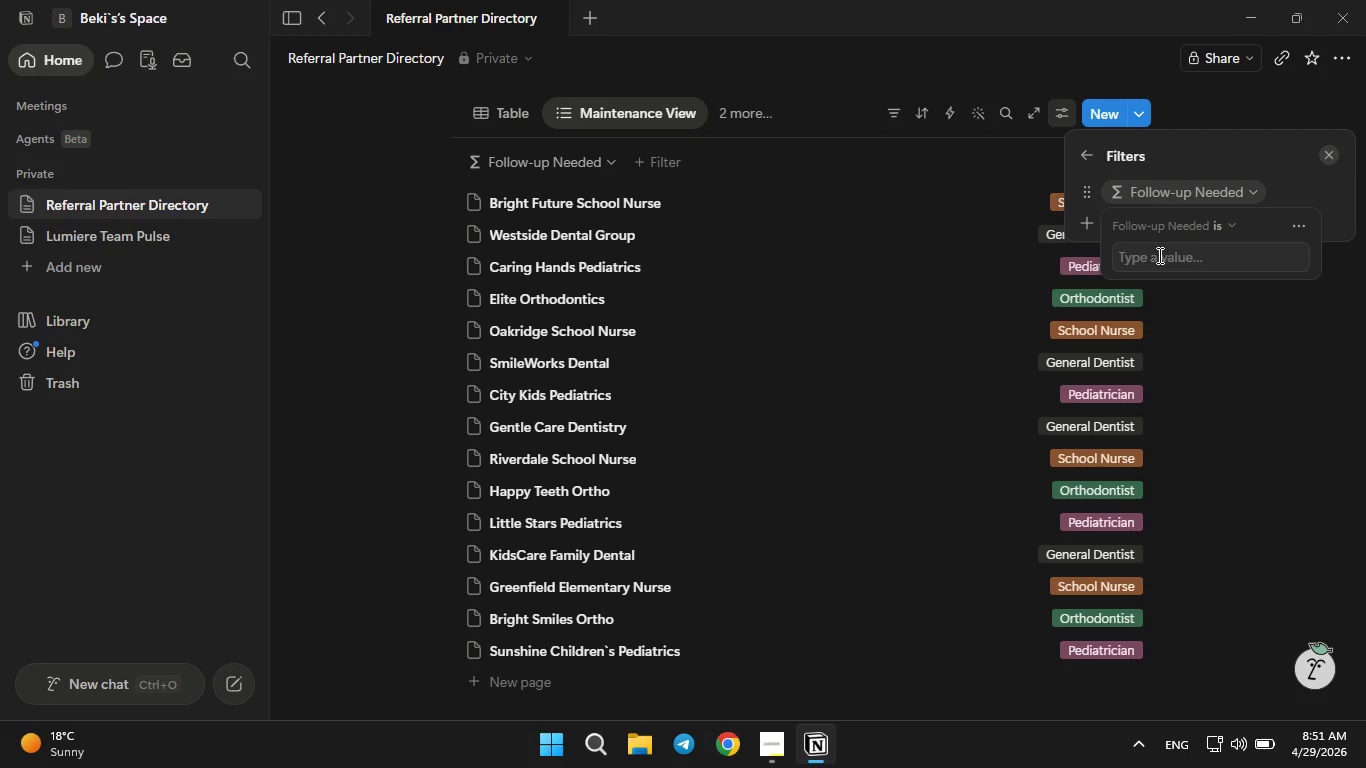 
double_click([1158, 255])
 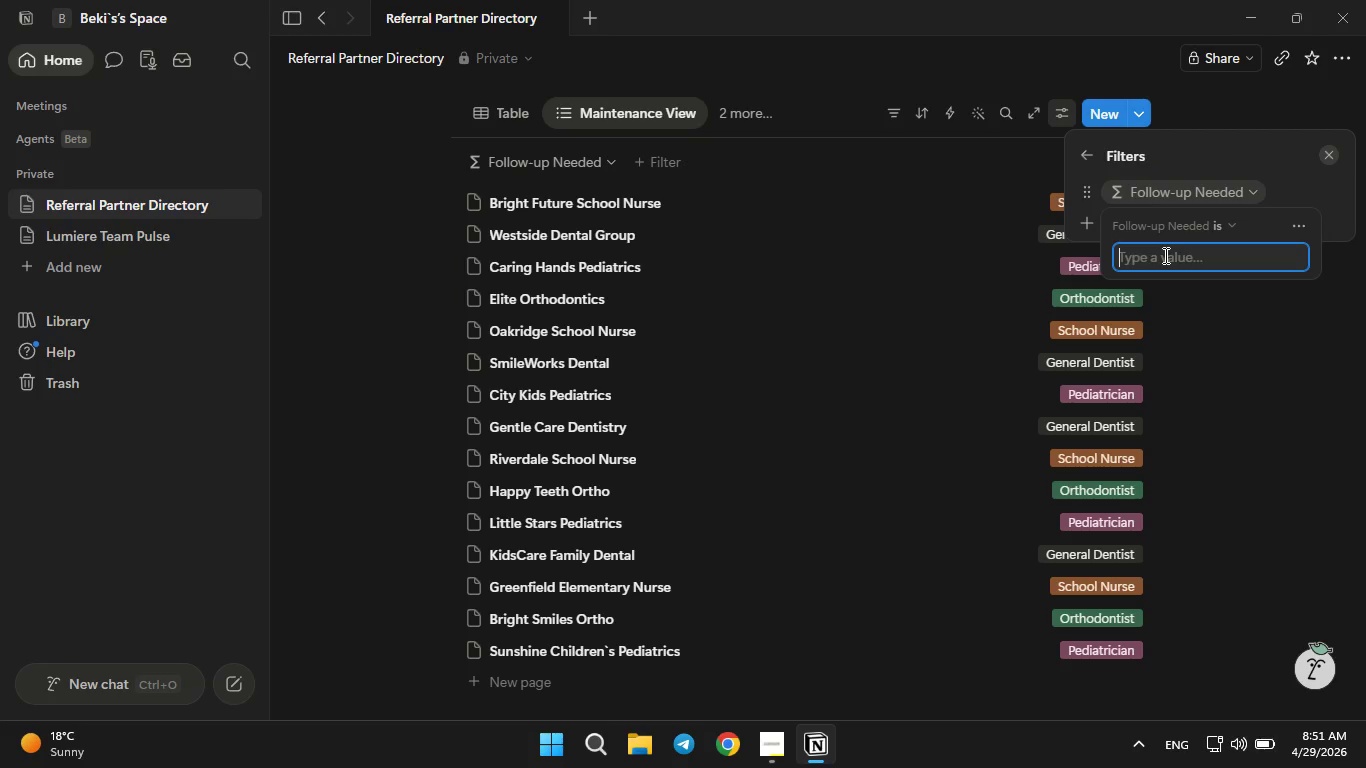 
type(Oe)
key(Backspace)
type(verdue)
 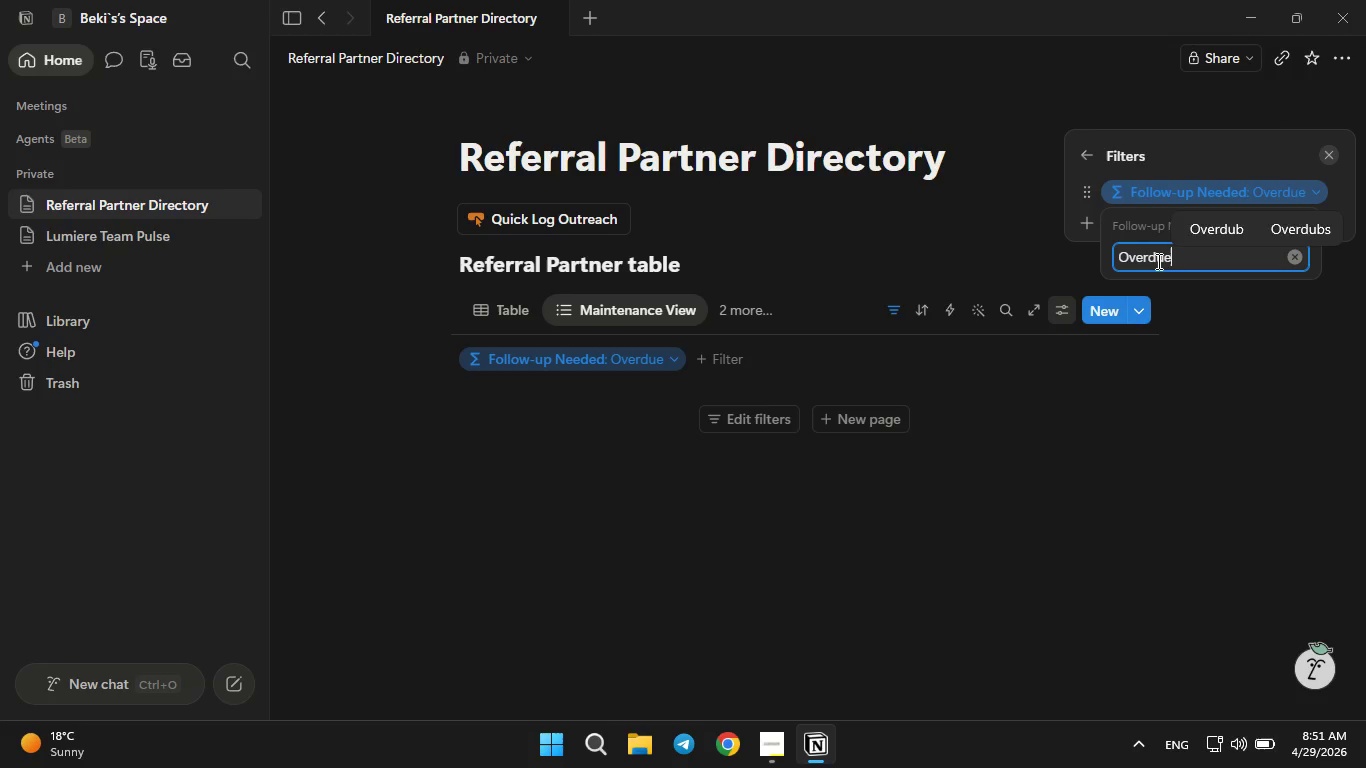 
key(Enter)
 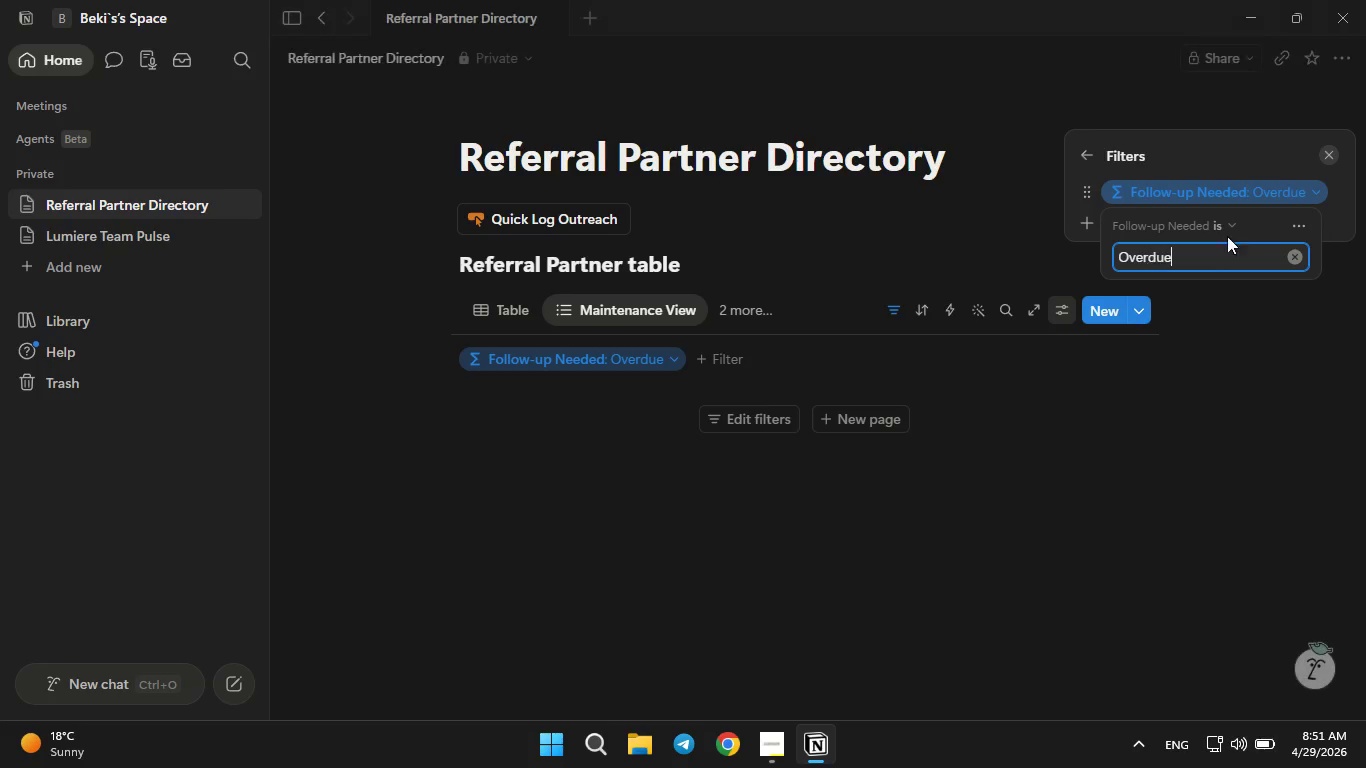 
left_click([1239, 224])
 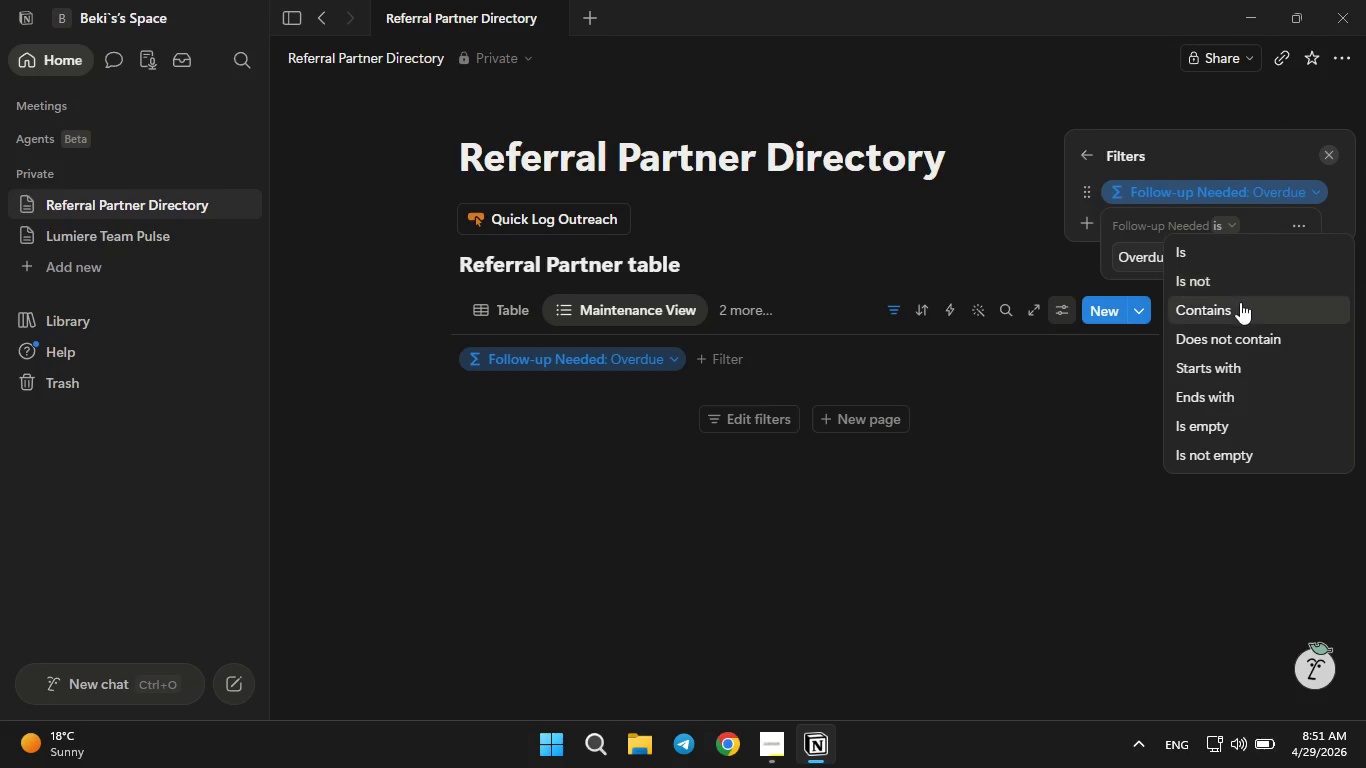 
left_click([1240, 302])
 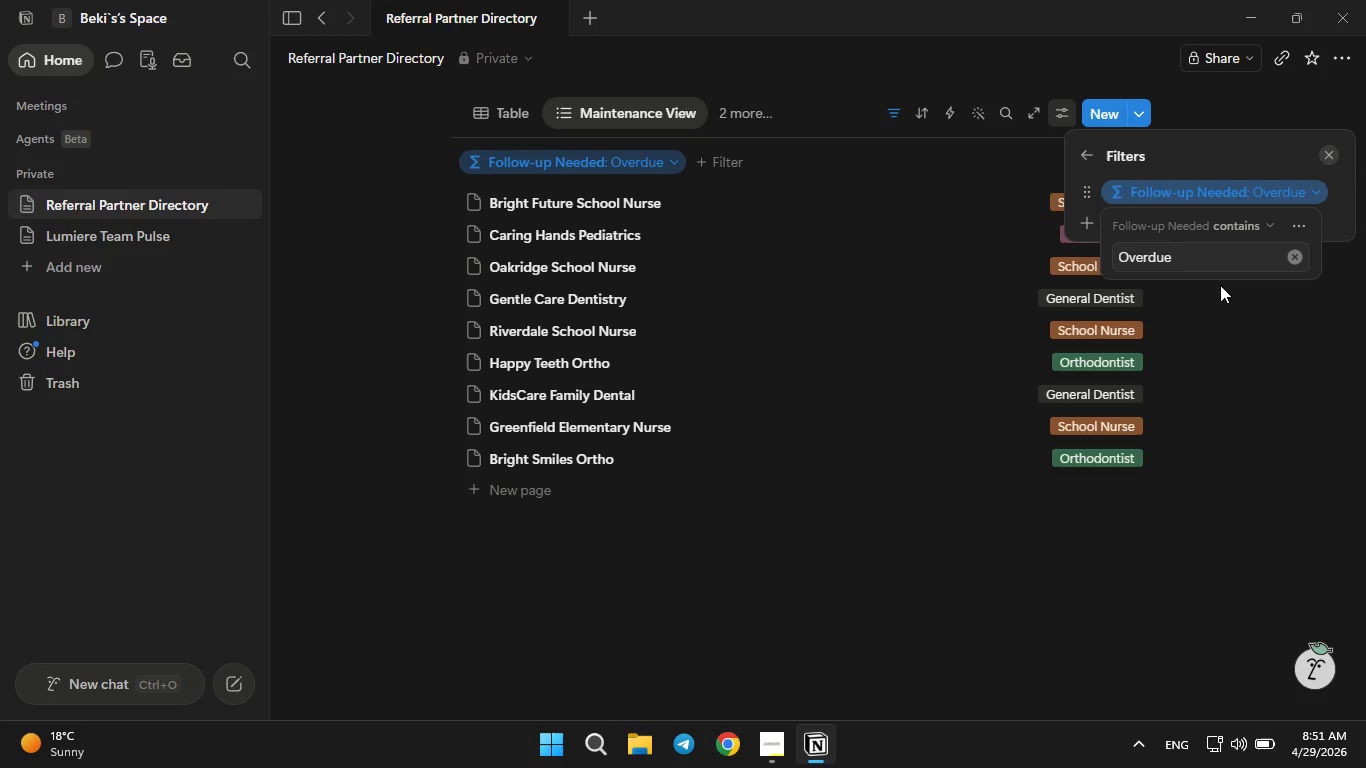 
left_click([1224, 412])
 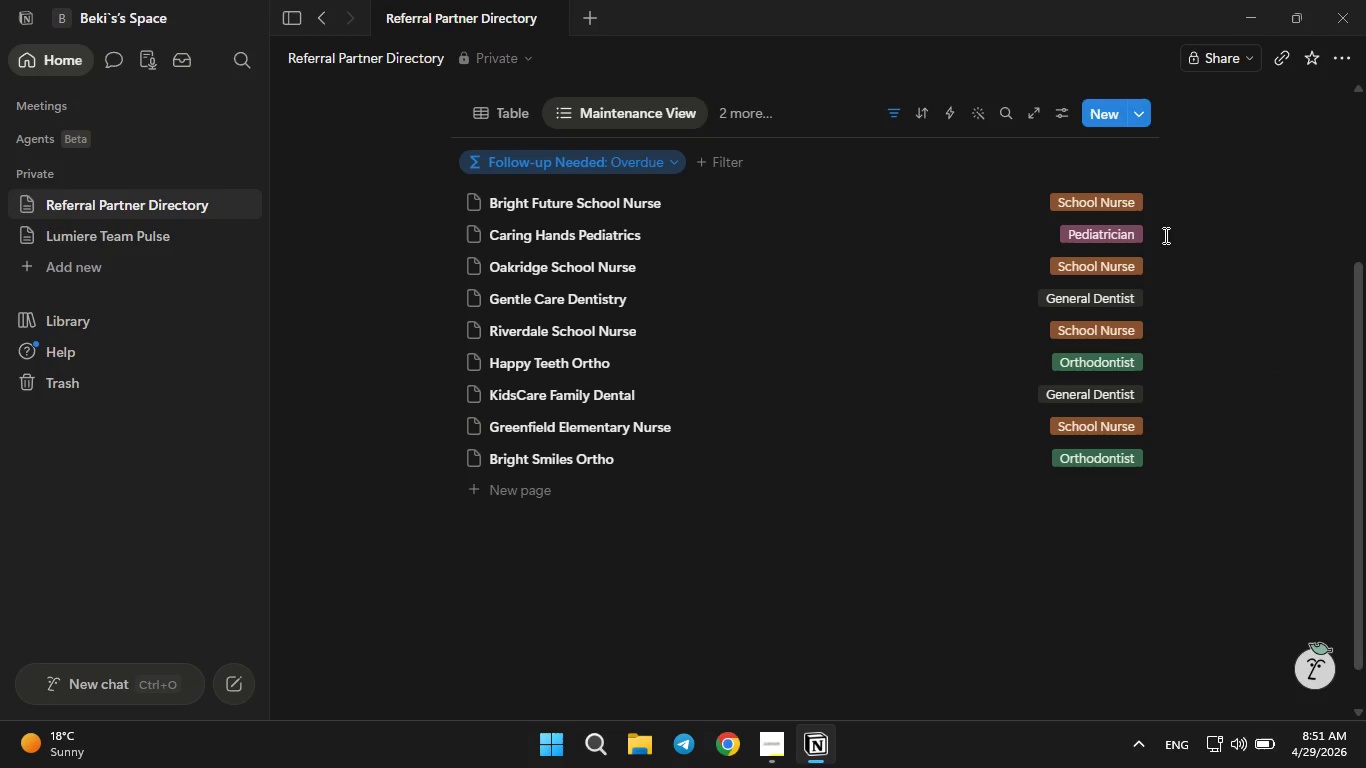 
scroll: coordinate [864, 465], scroll_direction: up, amount: 1.0
 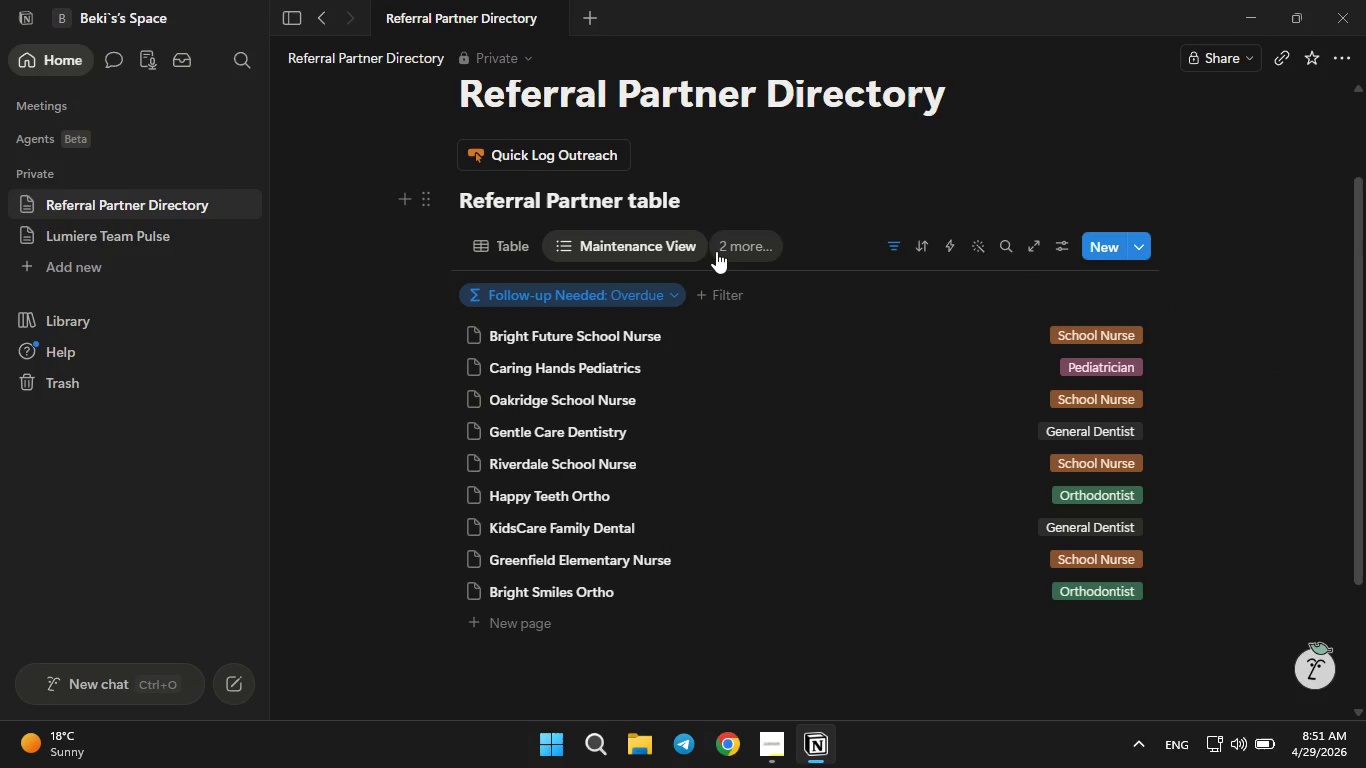 
left_click([683, 243])
 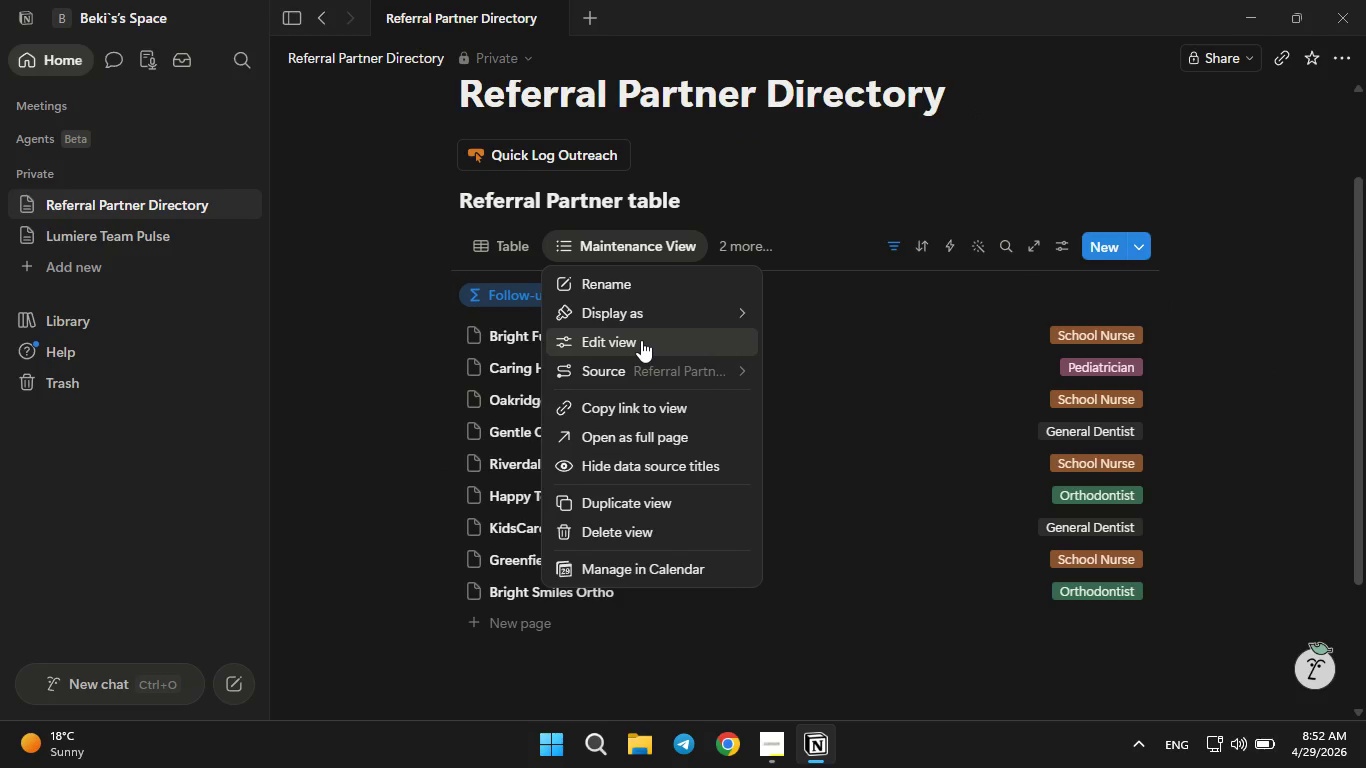 
left_click([641, 340])
 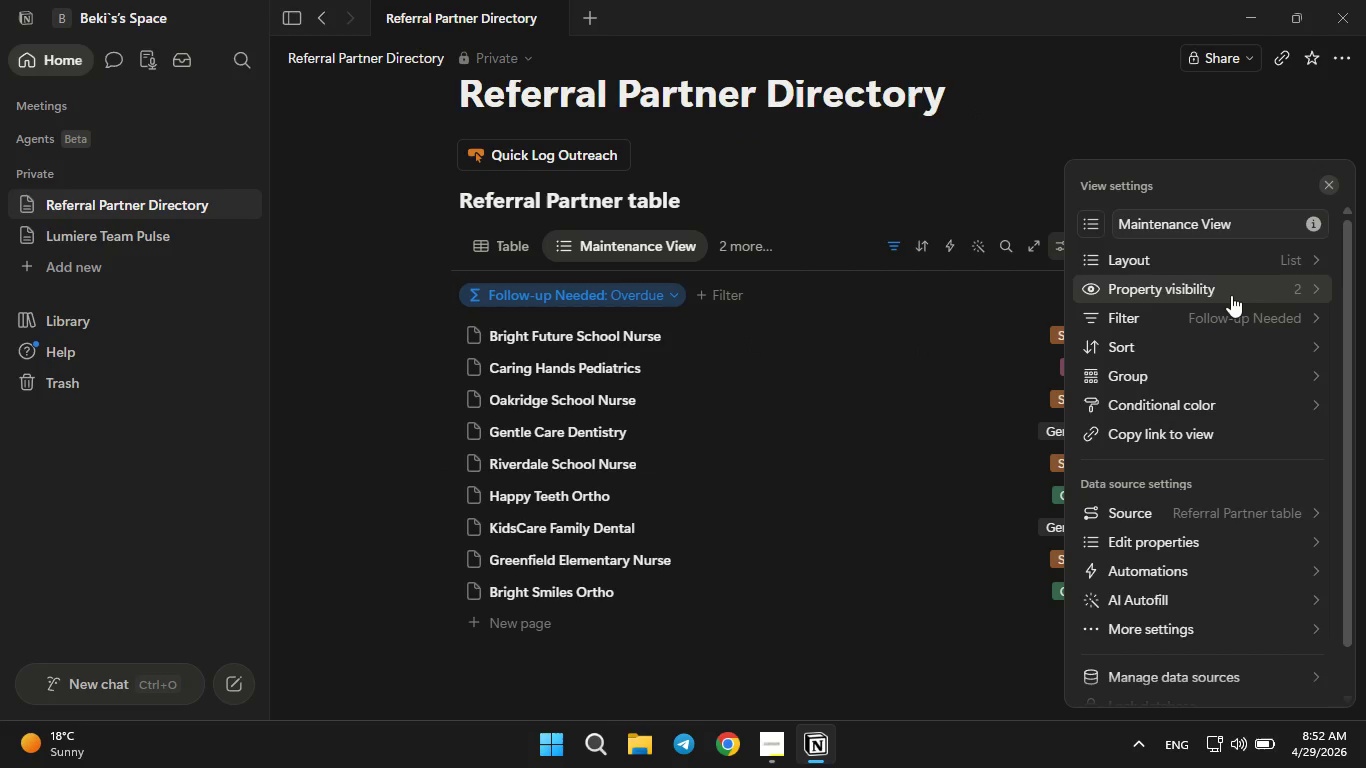 
left_click([1238, 291])
 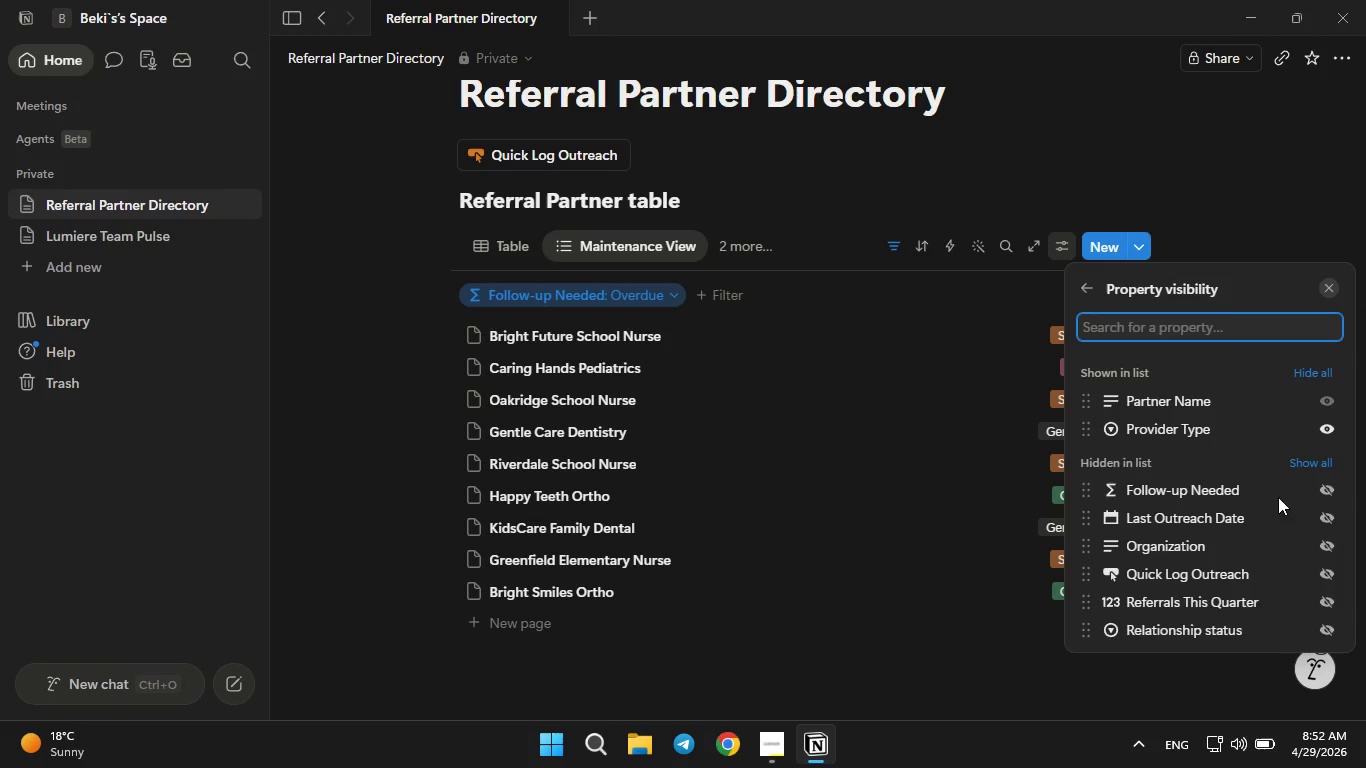 
left_click([1330, 494])
 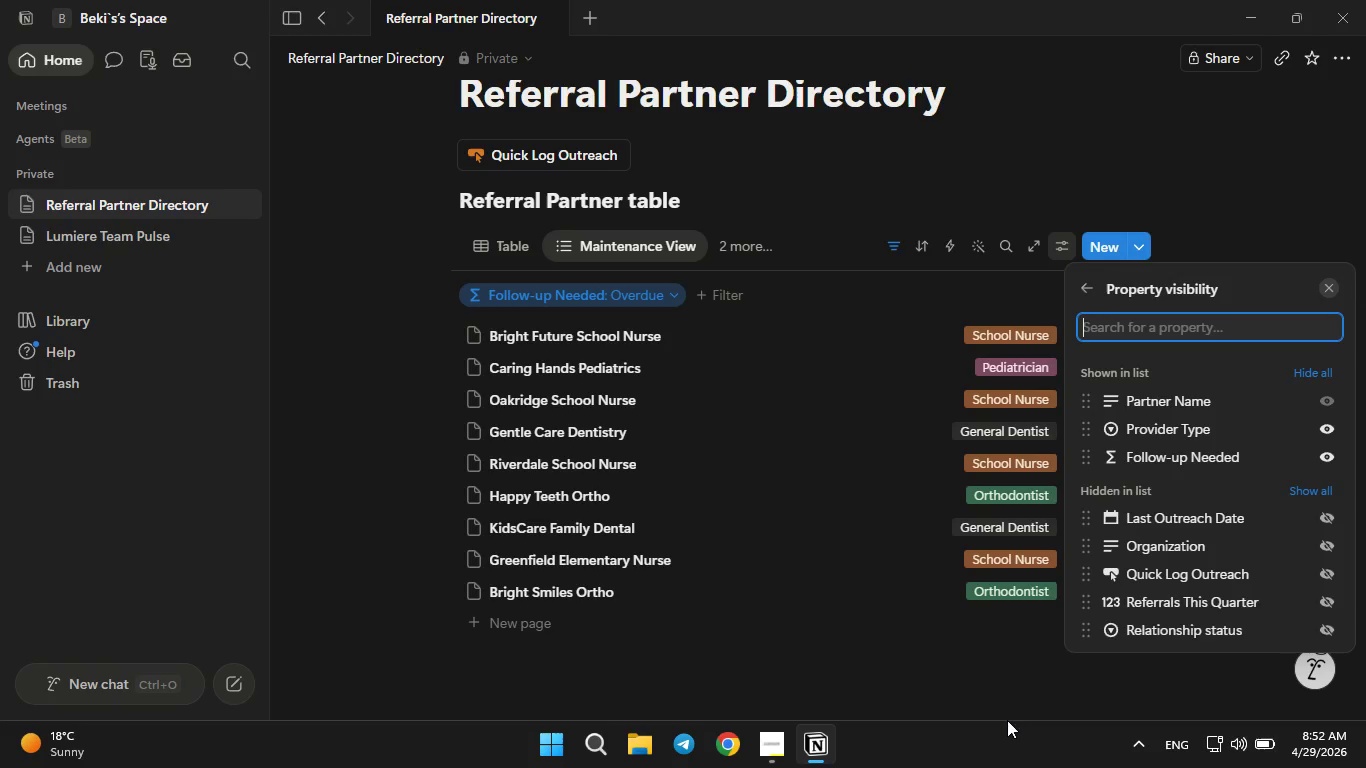 
left_click([993, 686])
 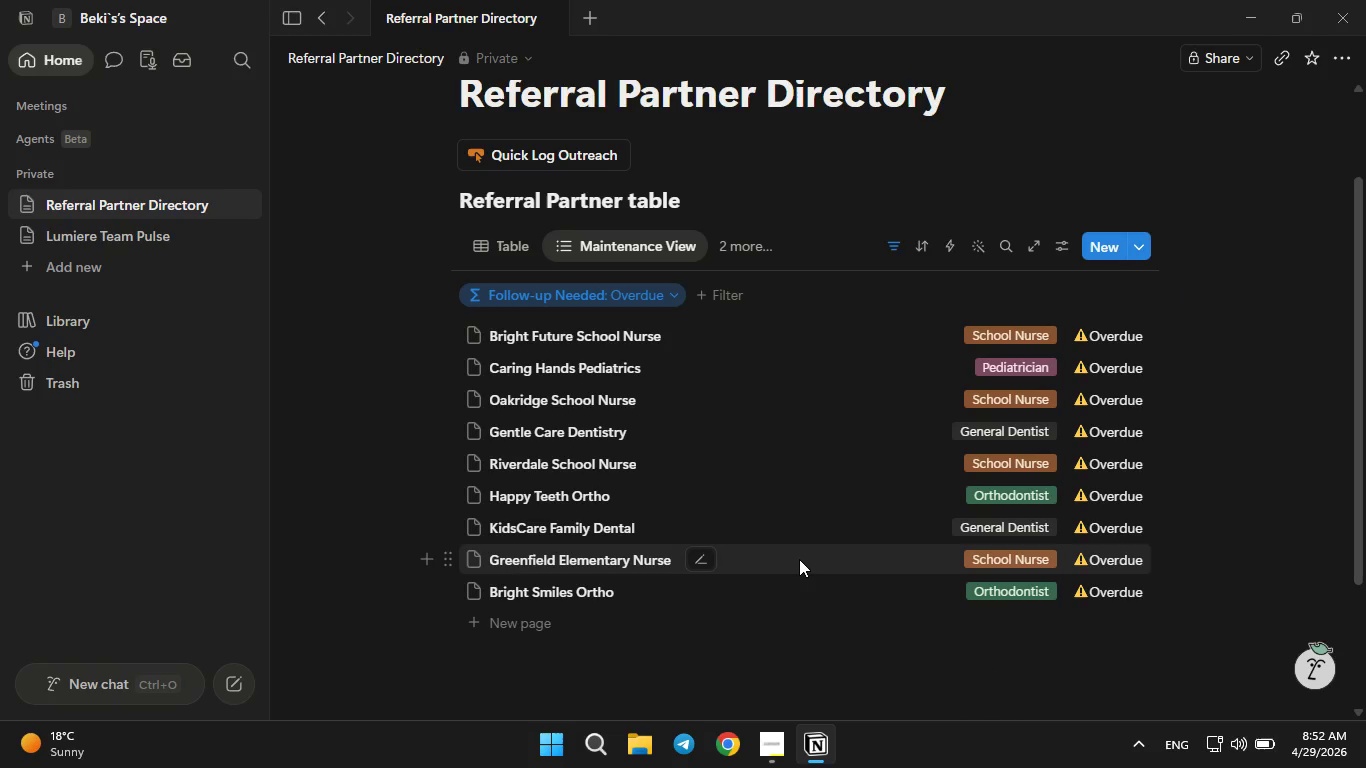 
wait(9.75)
 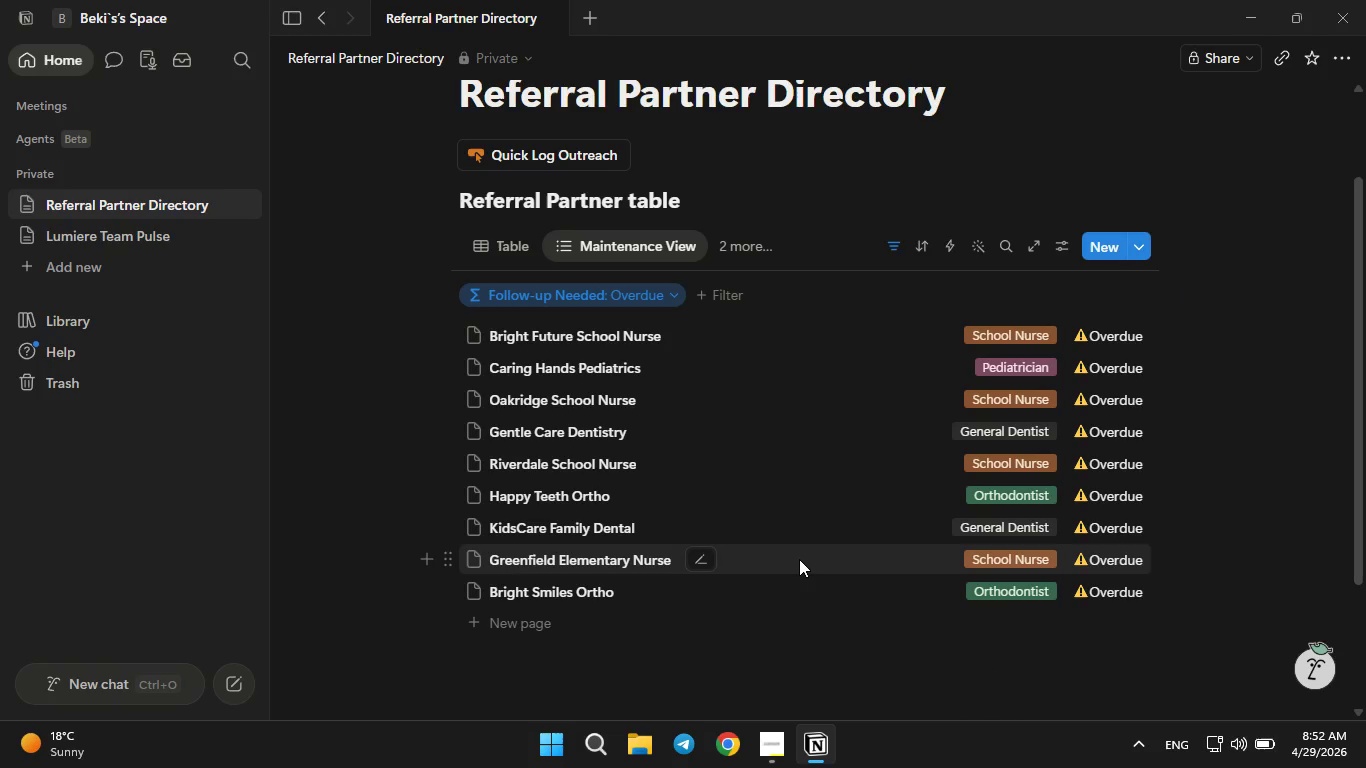 
left_click([557, 332])
 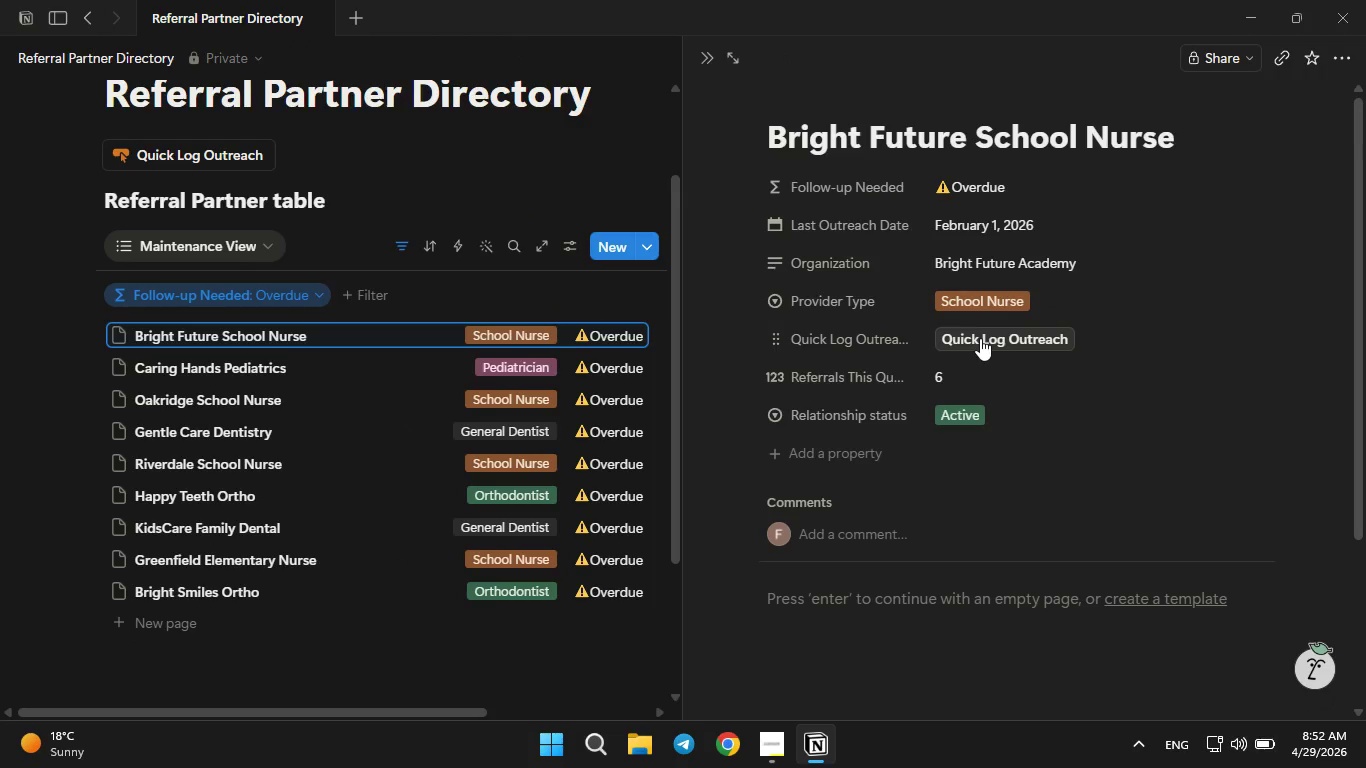 
wait(5.81)
 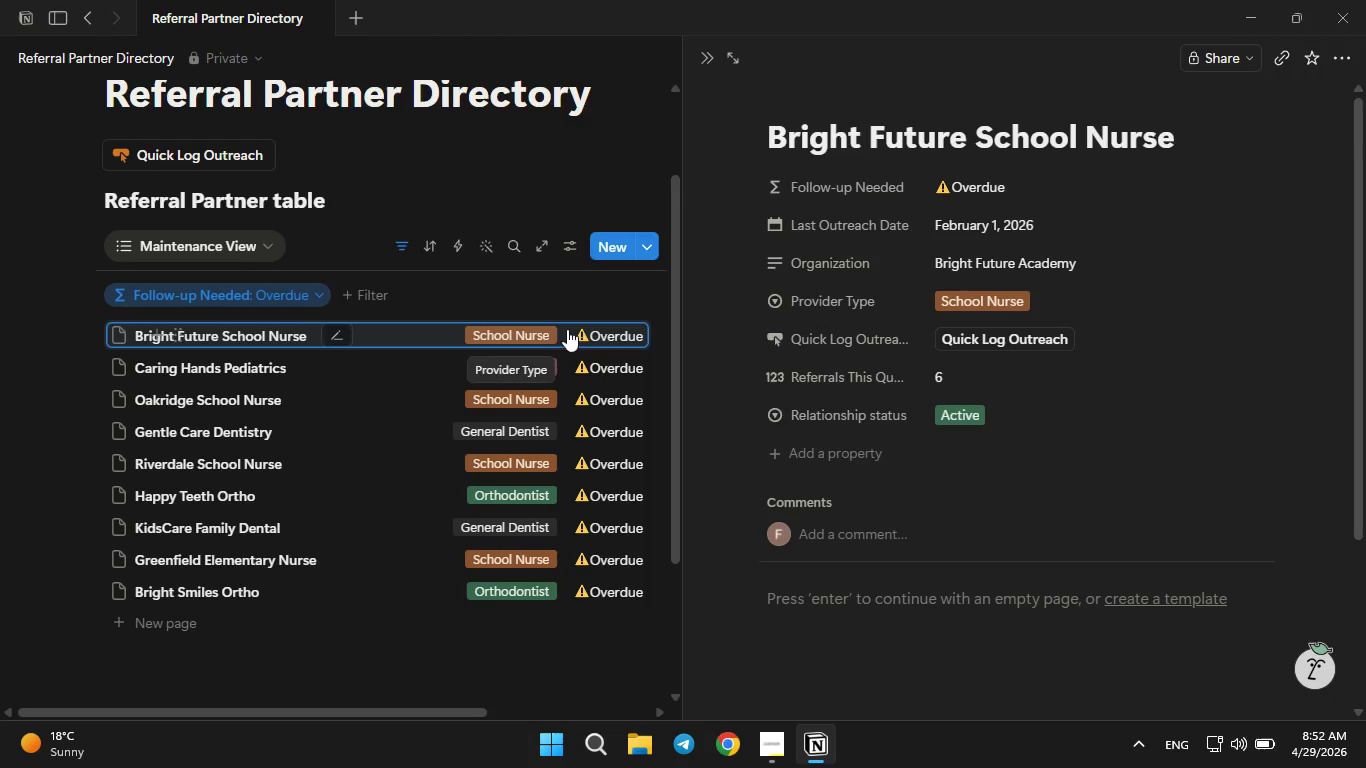 
left_click([980, 338])
 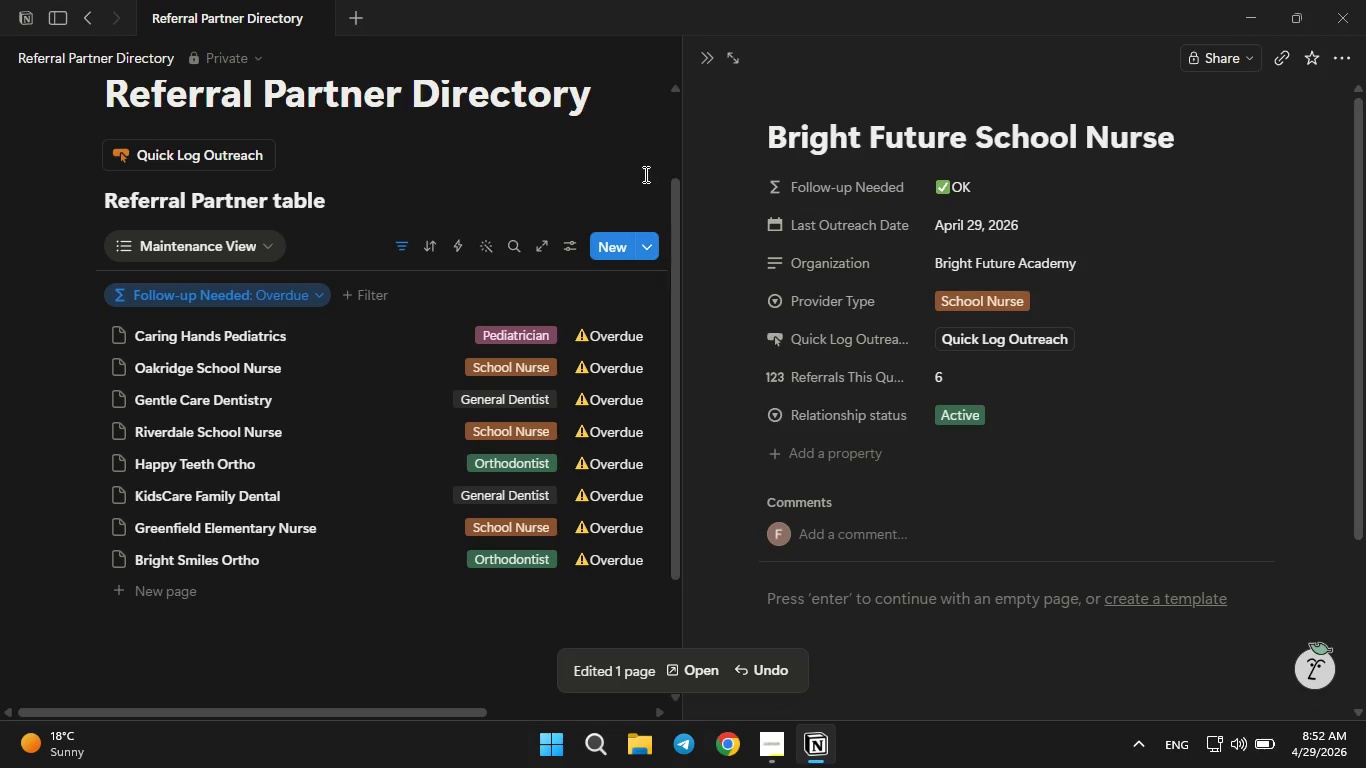 
left_click([649, 123])
 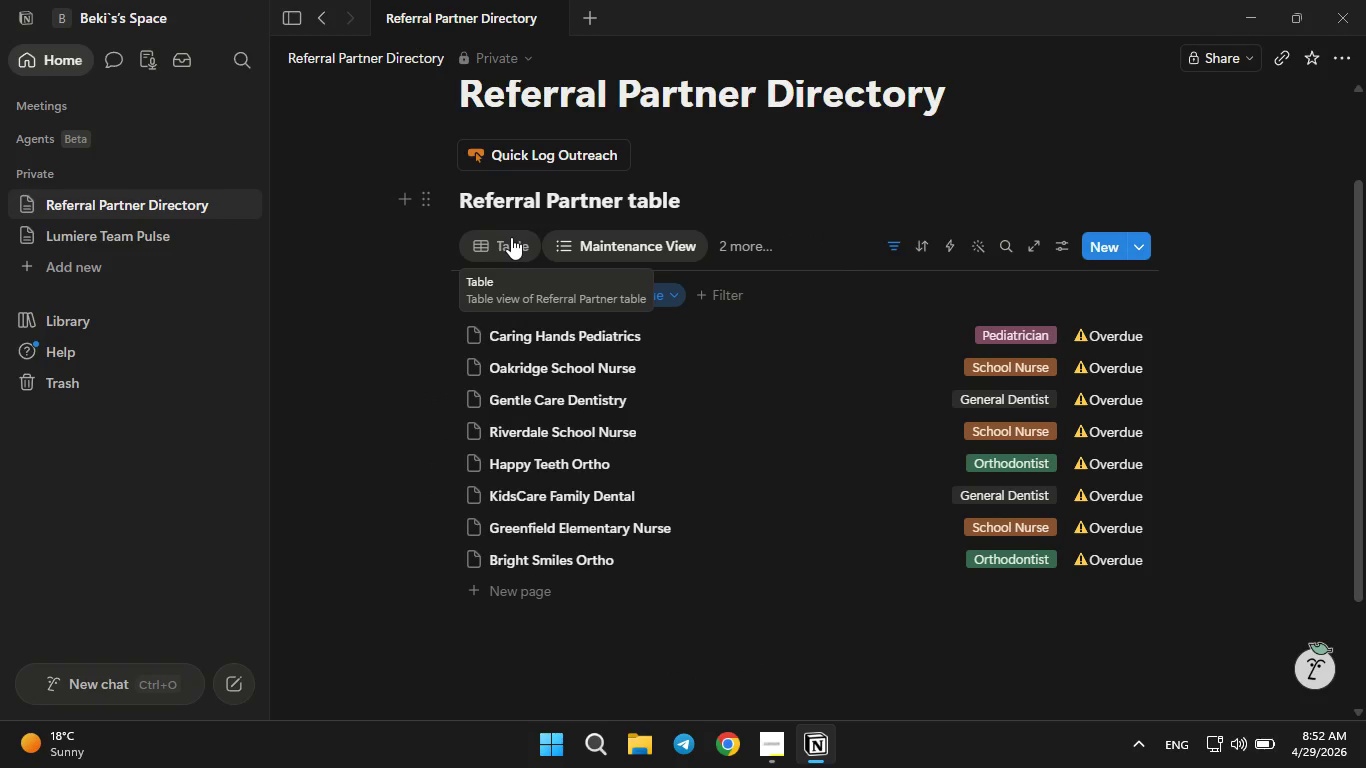 
wait(5.69)
 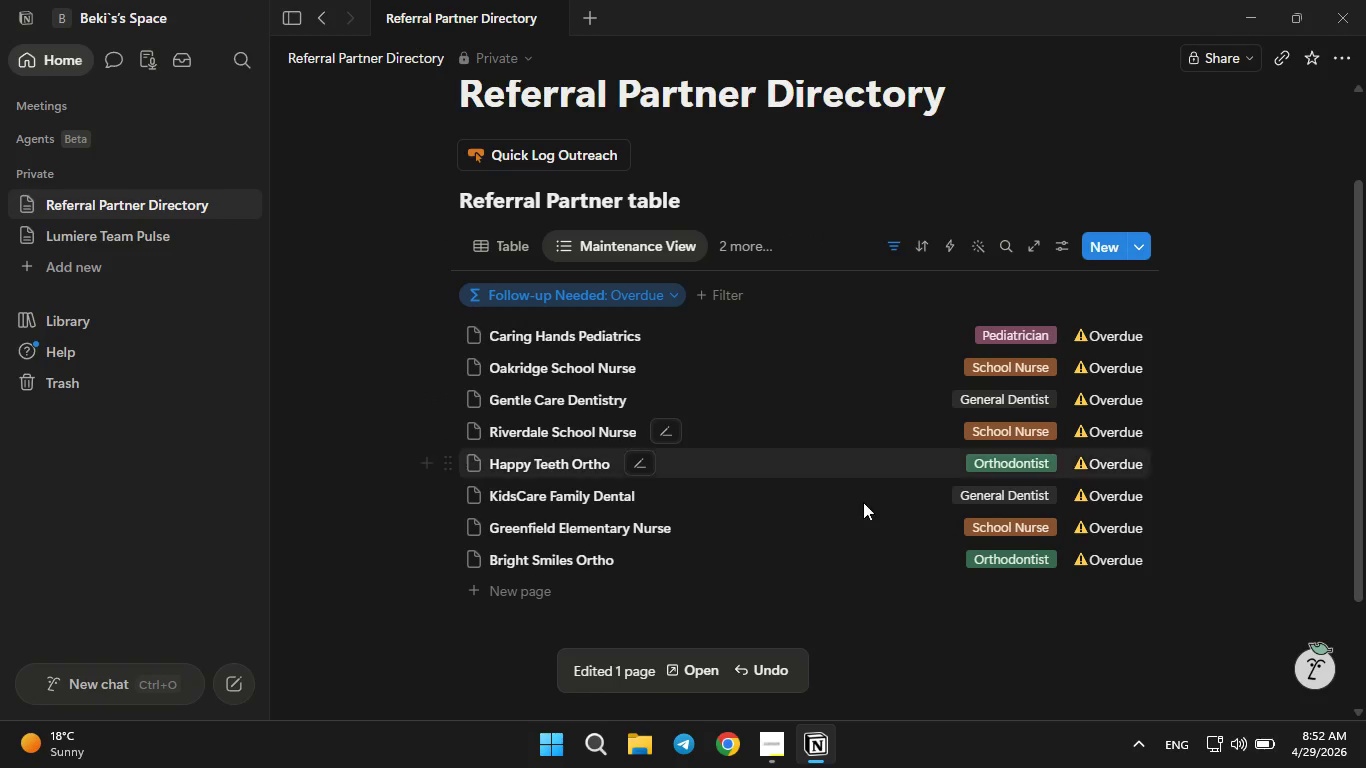 
left_click([511, 237])
 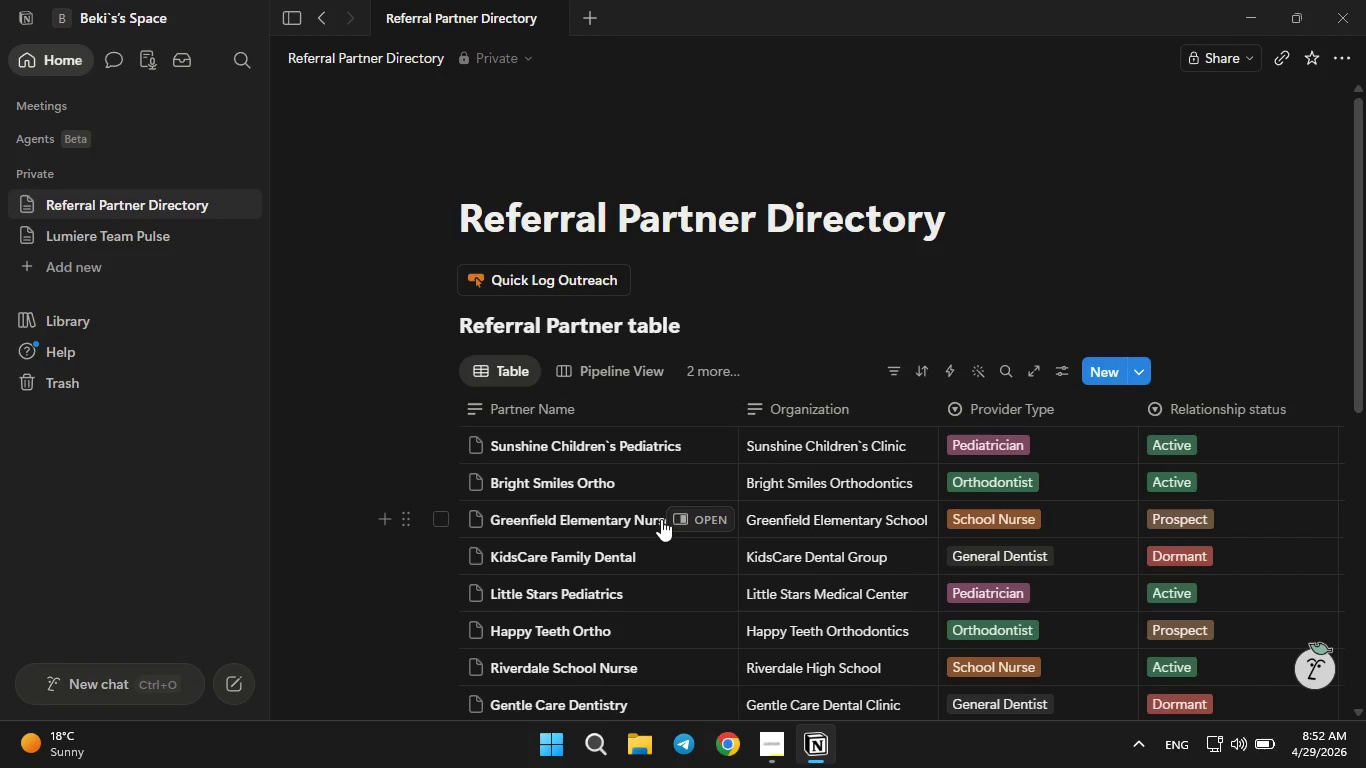 
scroll: coordinate [661, 519], scroll_direction: down, amount: 4.0
 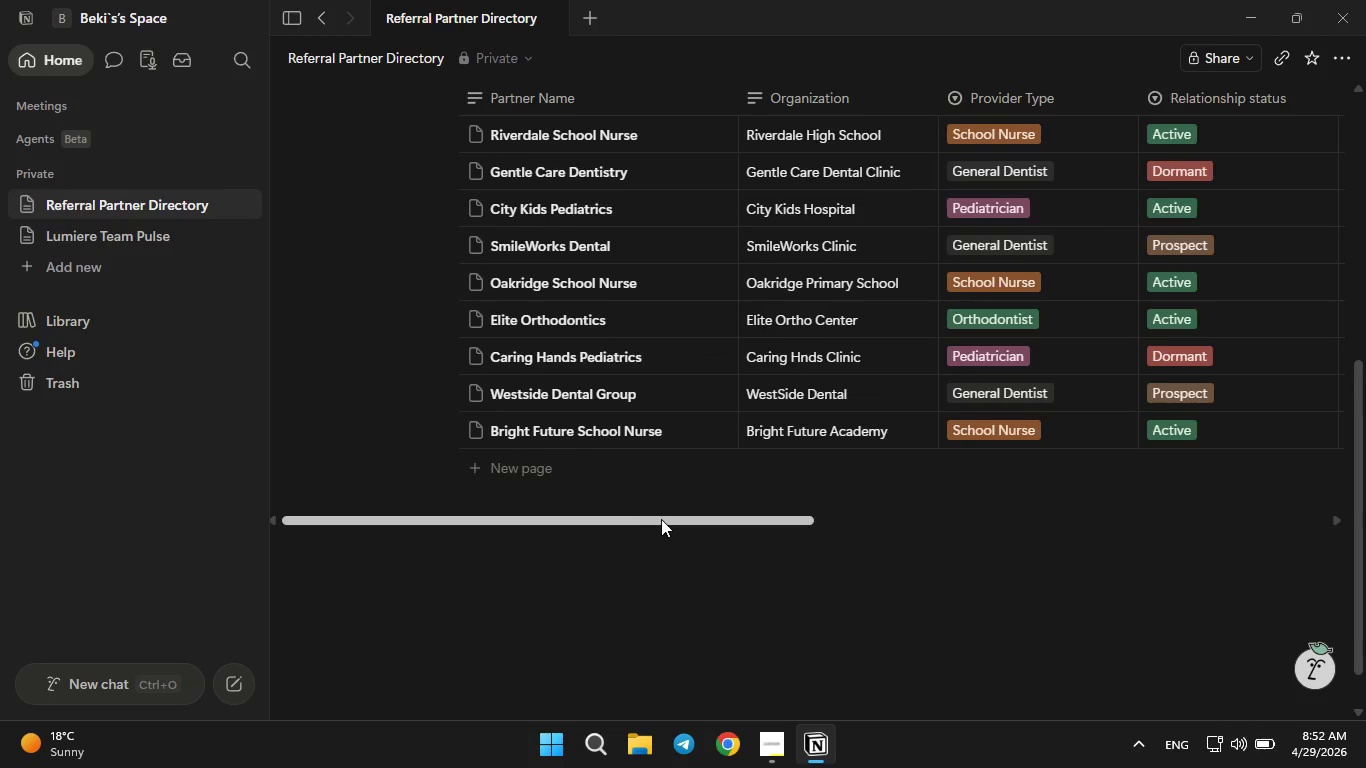 
scroll: coordinate [660, 519], scroll_direction: up, amount: 4.0
 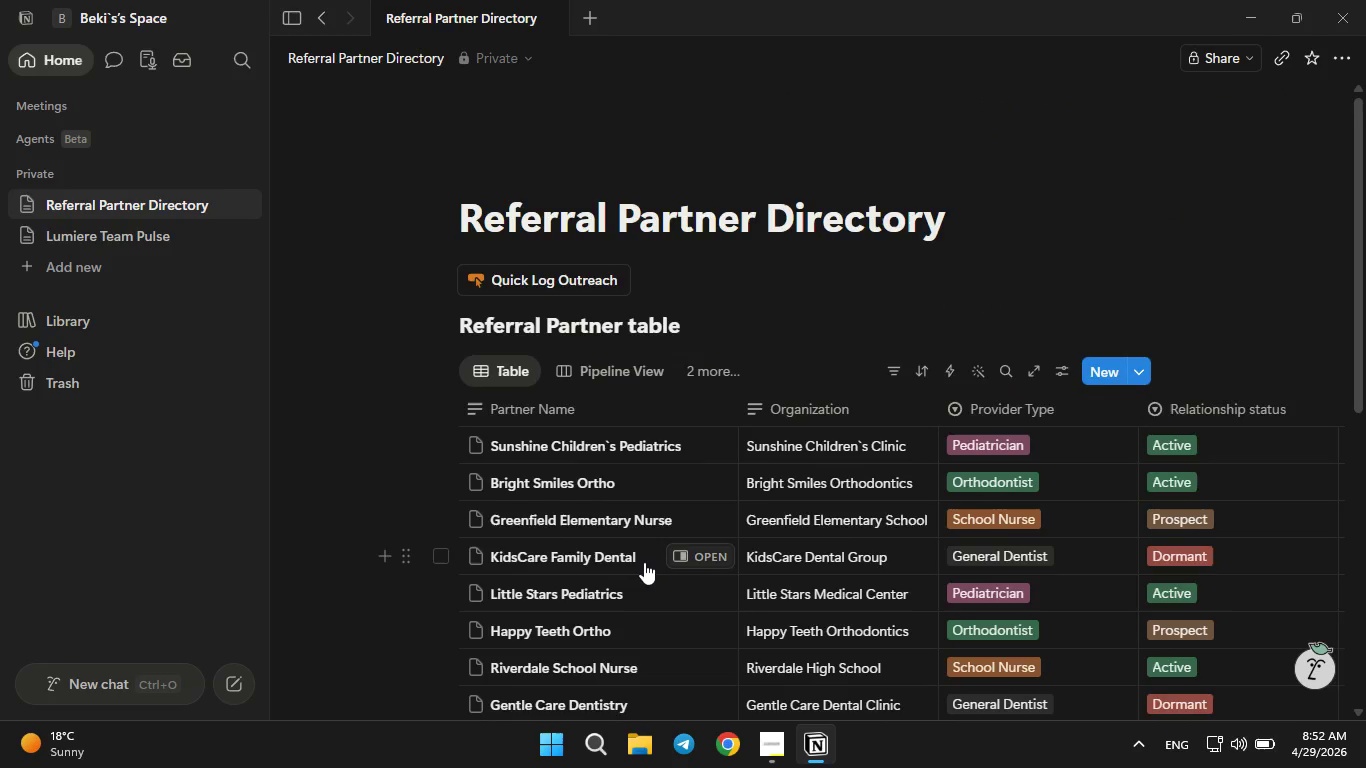 
scroll: coordinate [644, 562], scroll_direction: down, amount: 5.0
 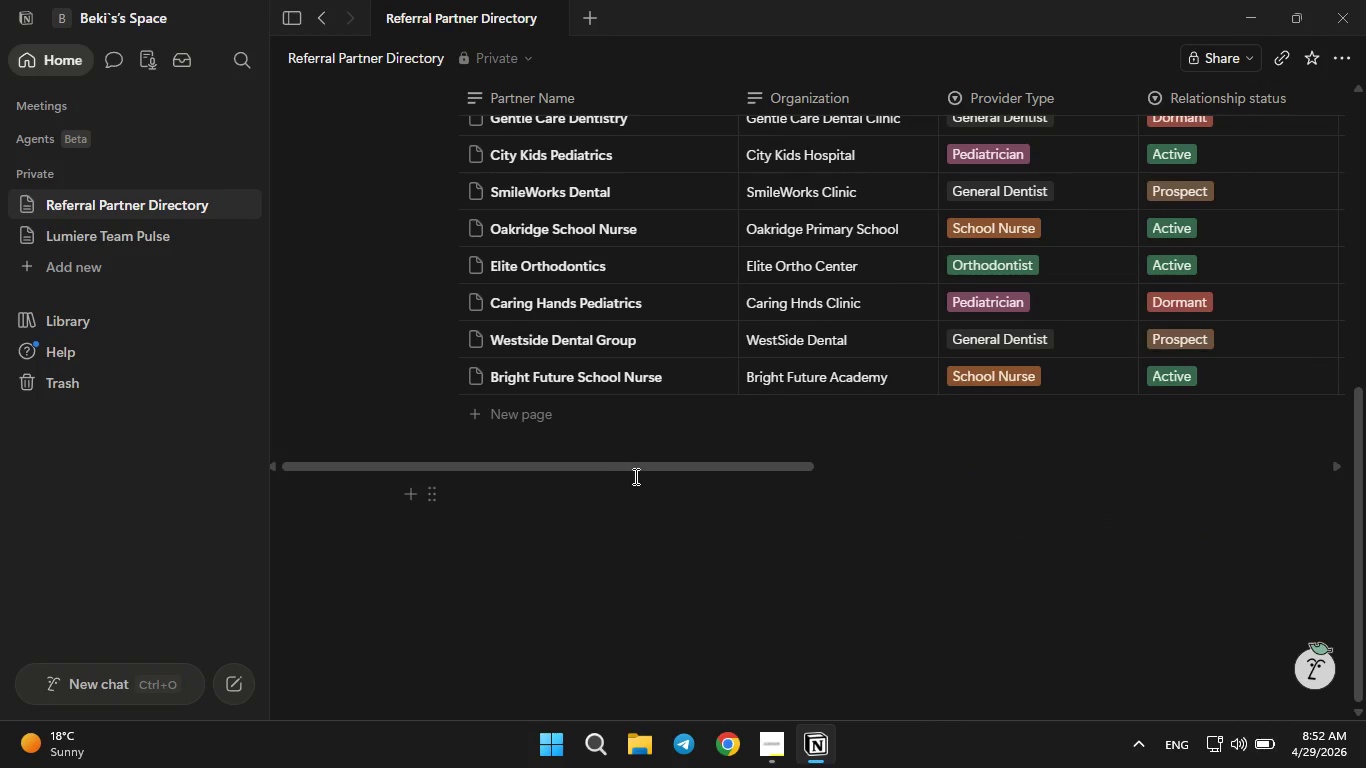 
left_click_drag(start_coordinate=[638, 469], to_coordinate=[1349, 413])
 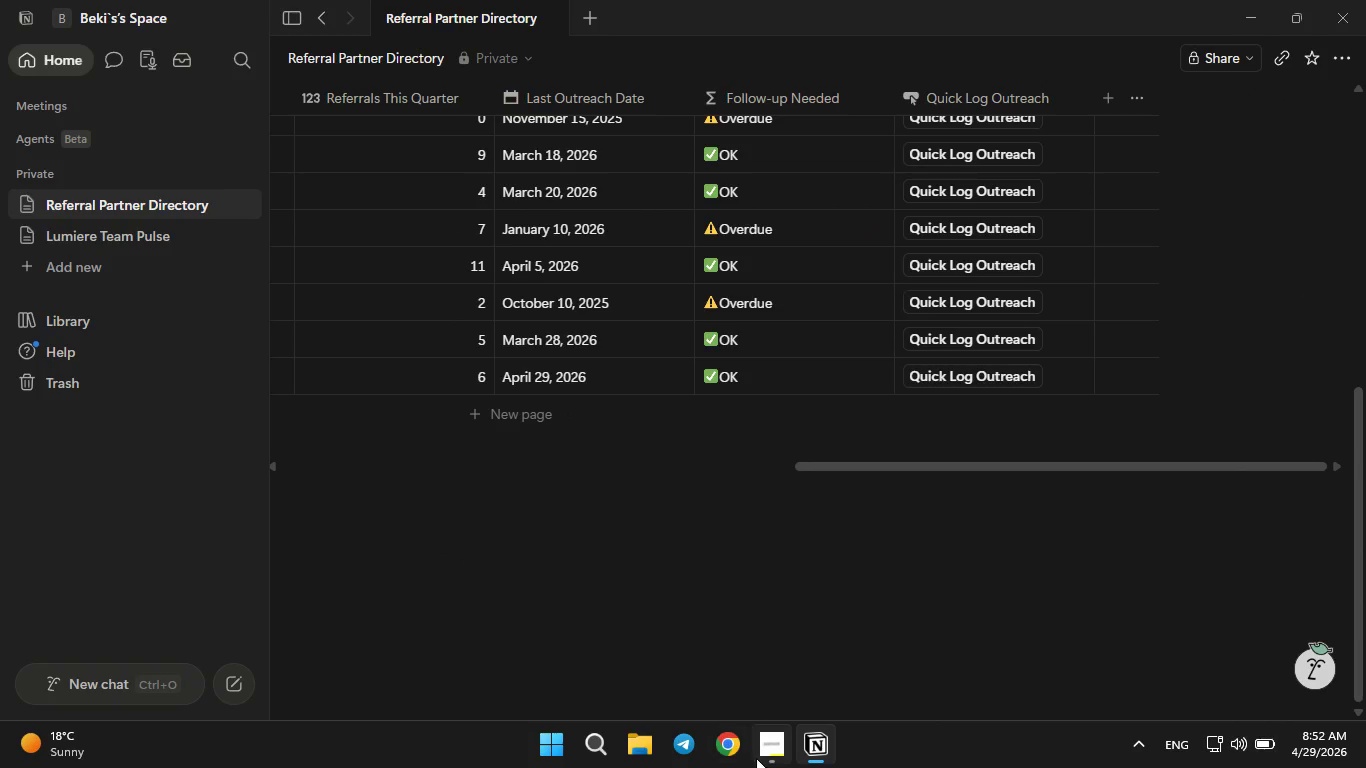 
left_click([760, 759])